 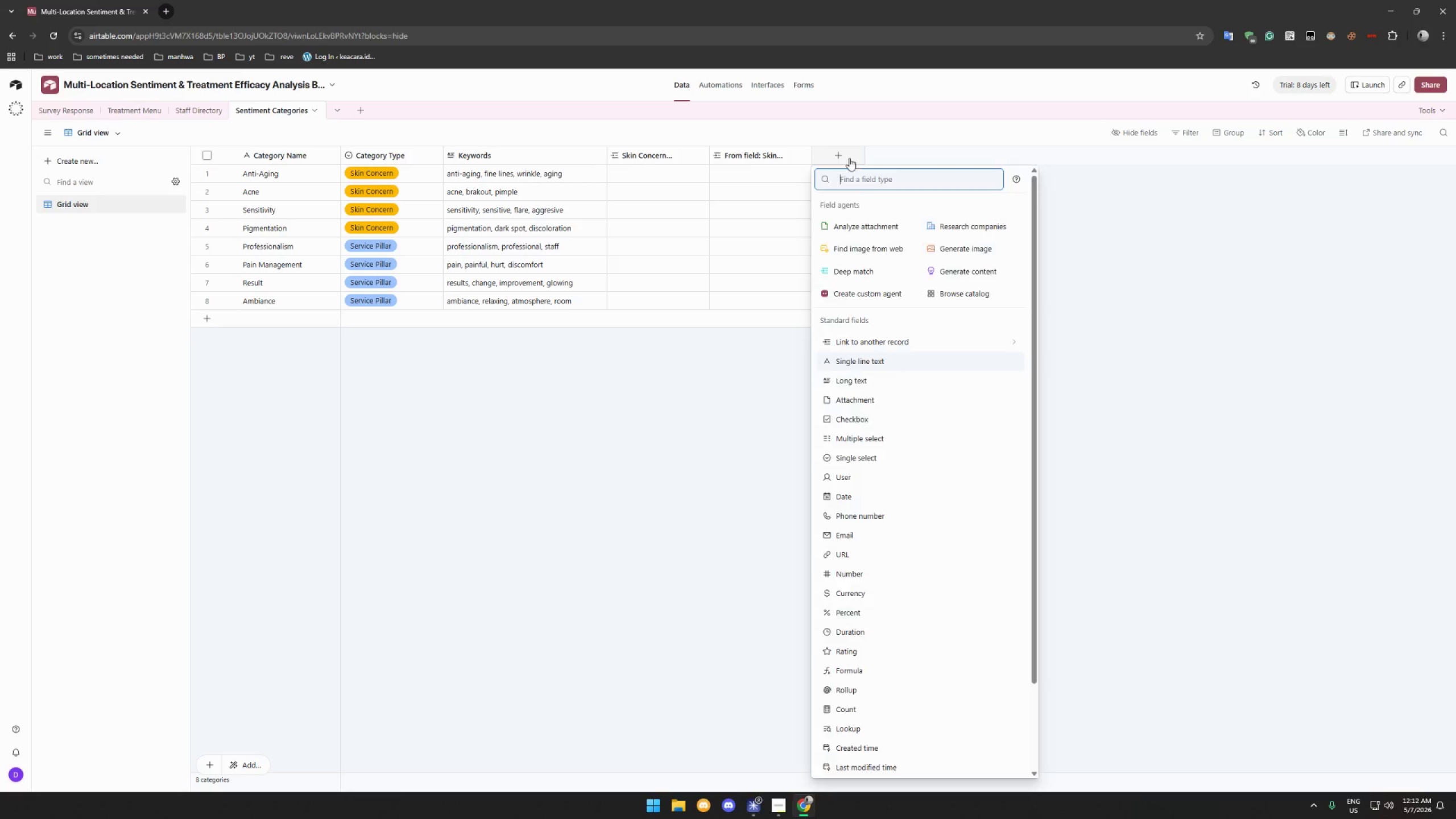 
type(Servi)
key(Backspace)
key(Backspace)
key(Backspace)
key(Backspace)
key(Backspace)
 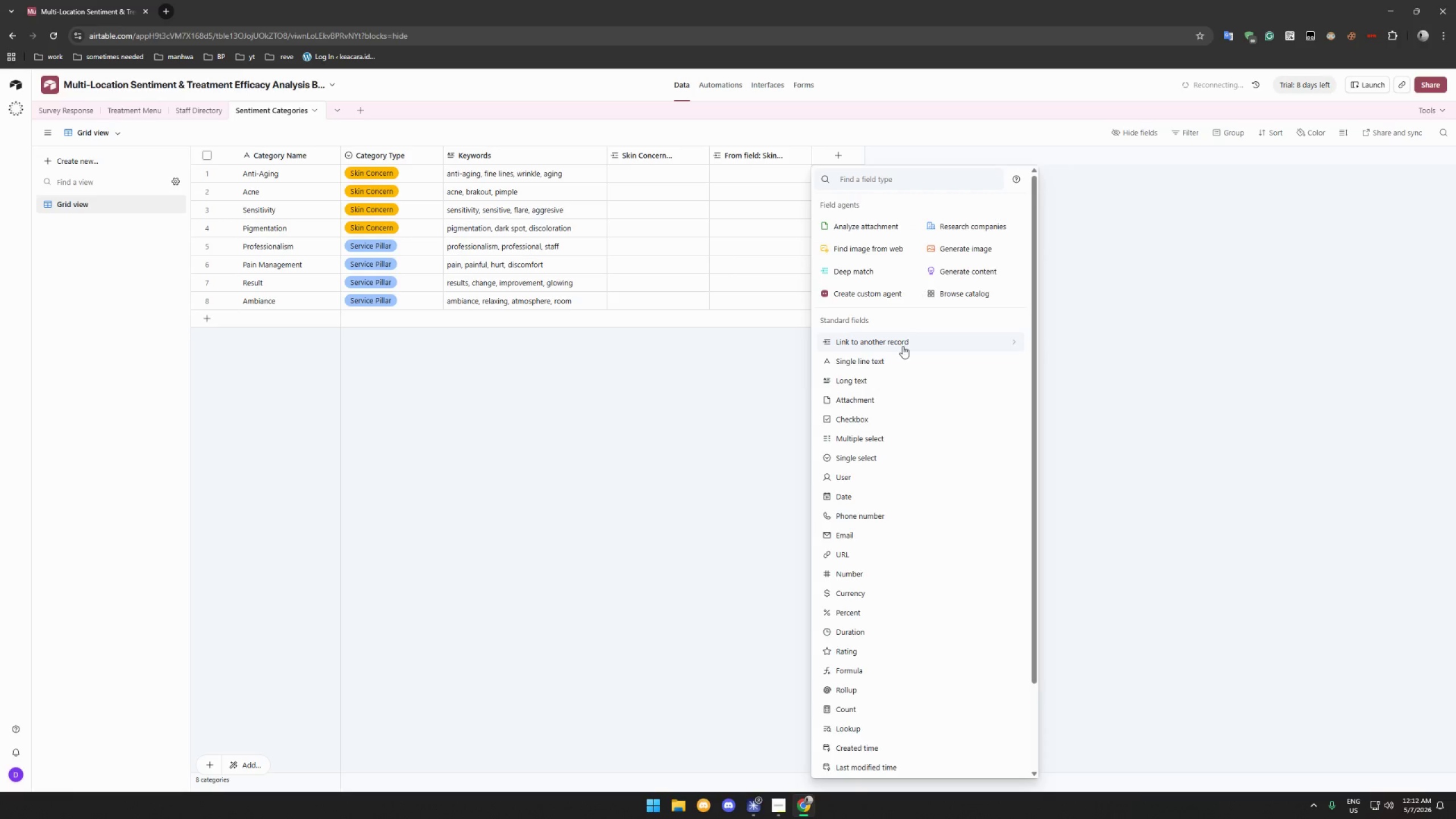 
hold_key(key=ShiftLeft, duration=0.48)
 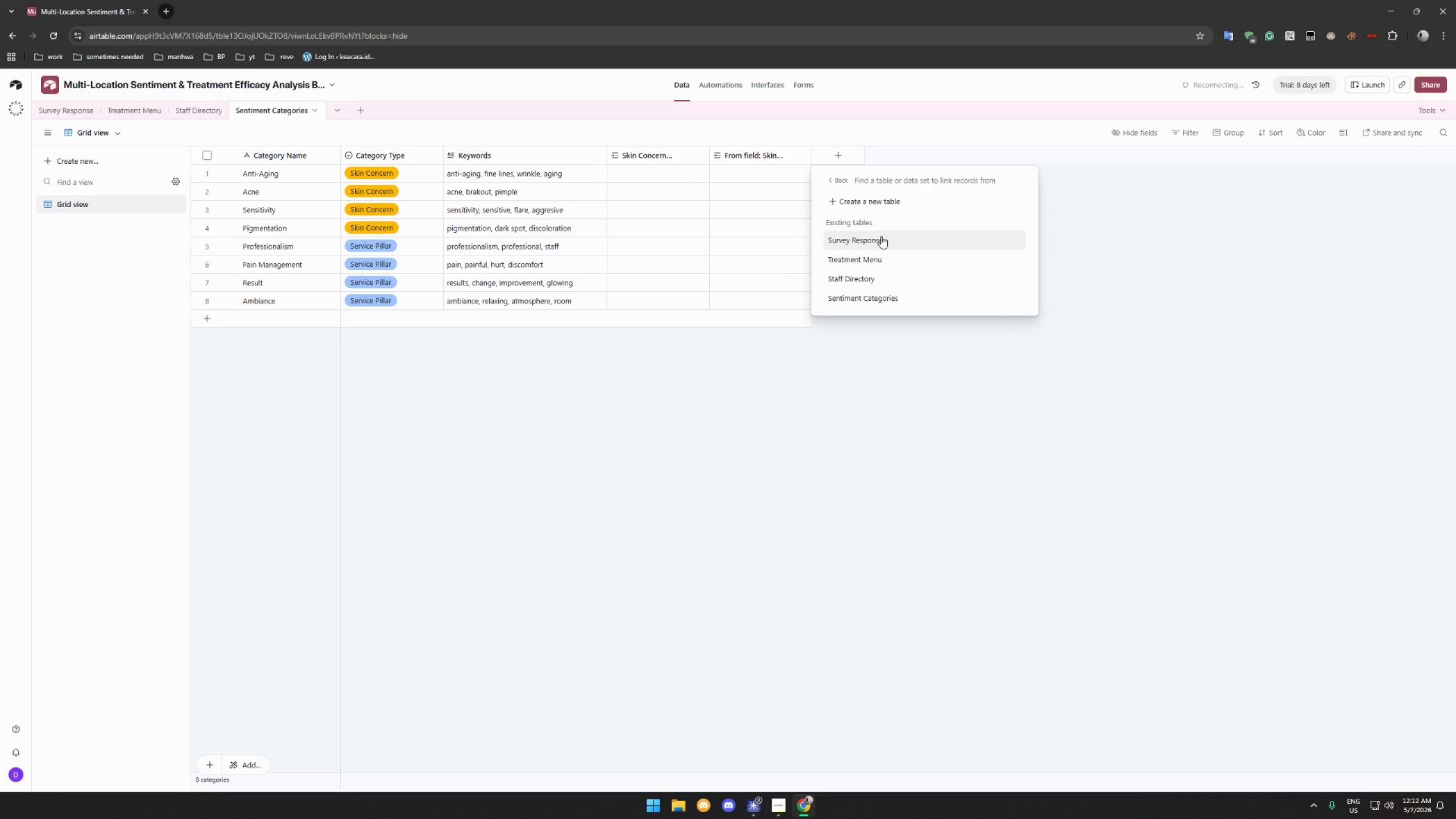 
left_click([892, 303])
 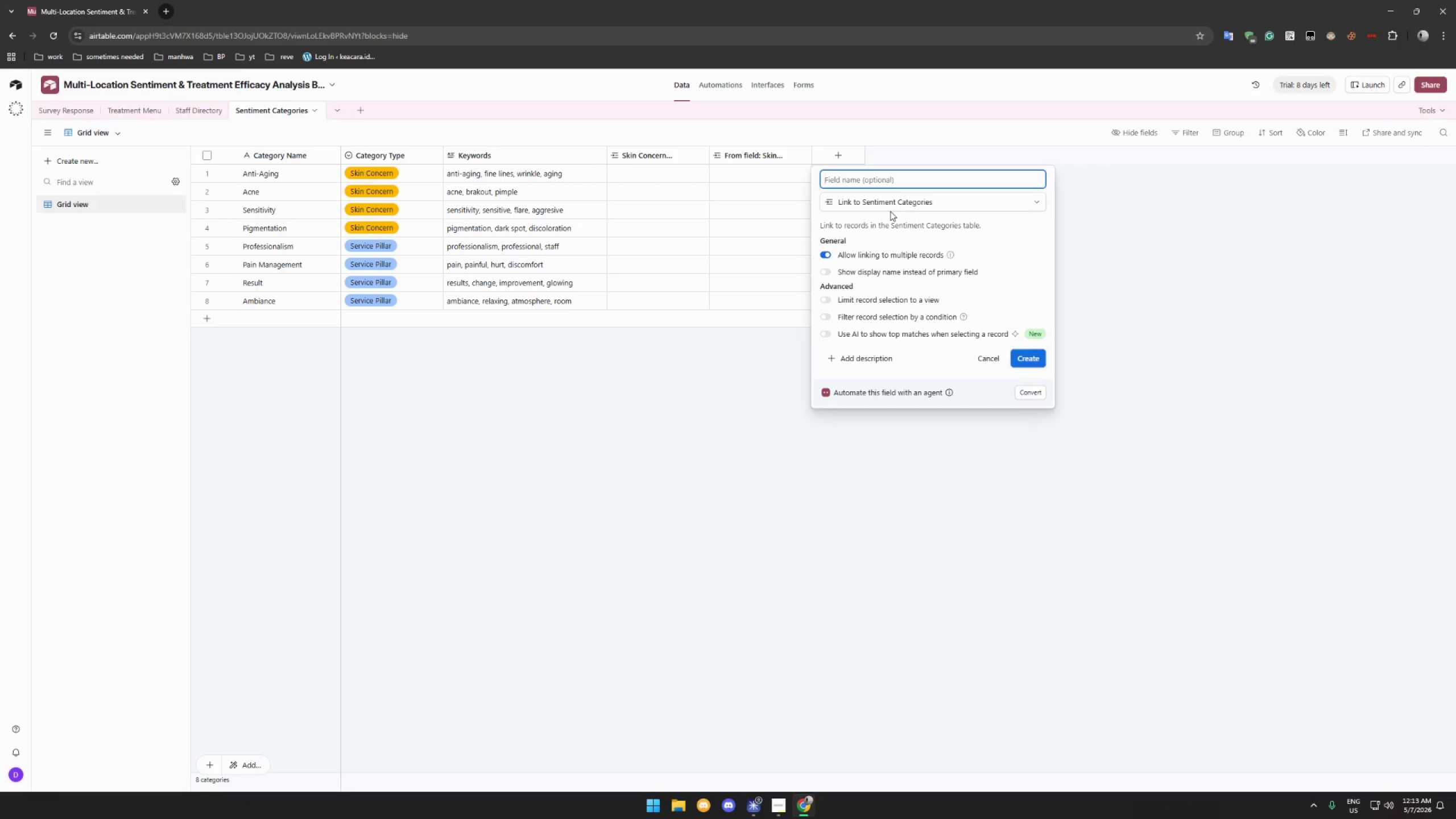 
wait(61.72)
 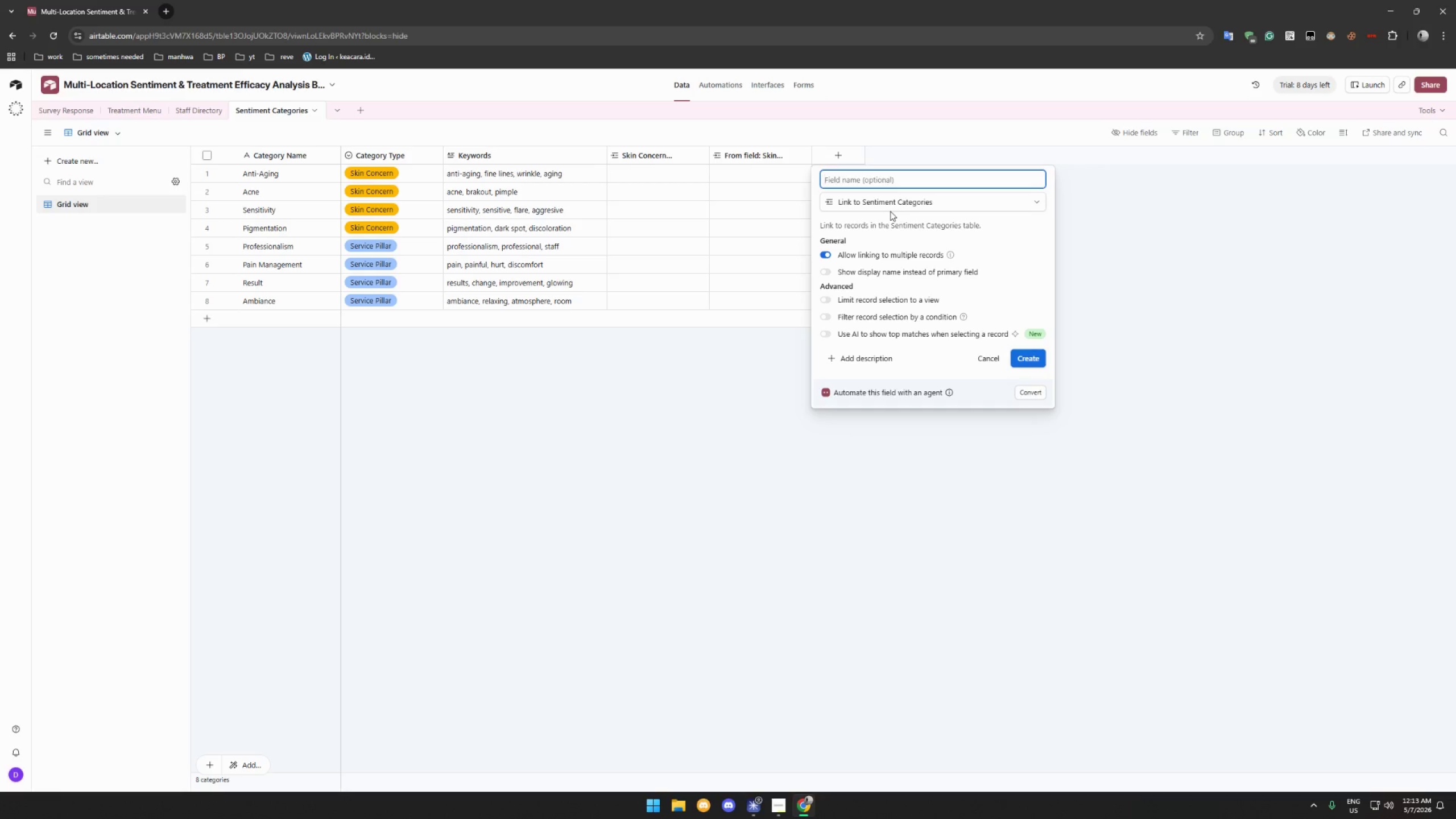 
left_click([677, 157])
 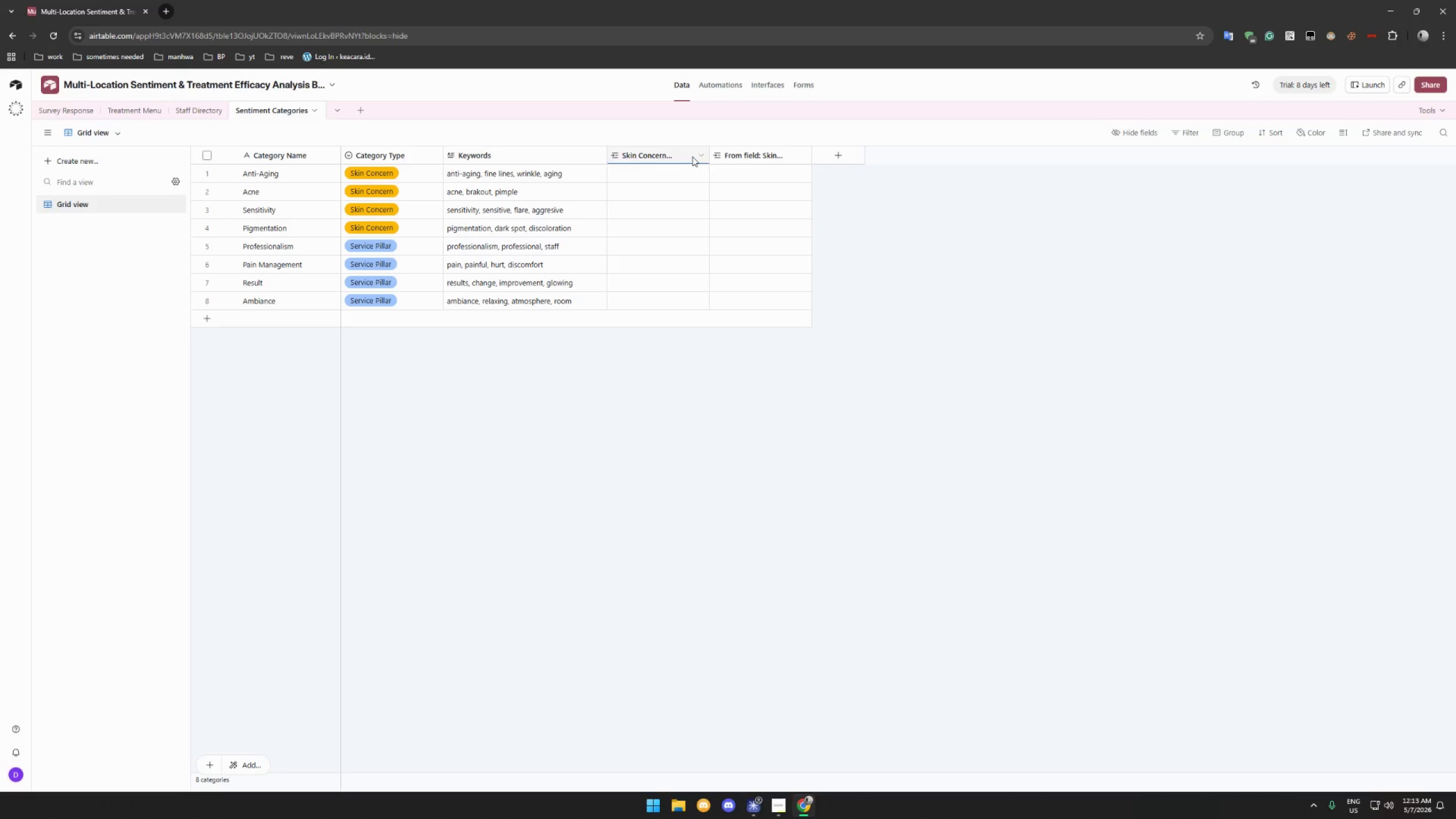 
left_click([699, 155])
 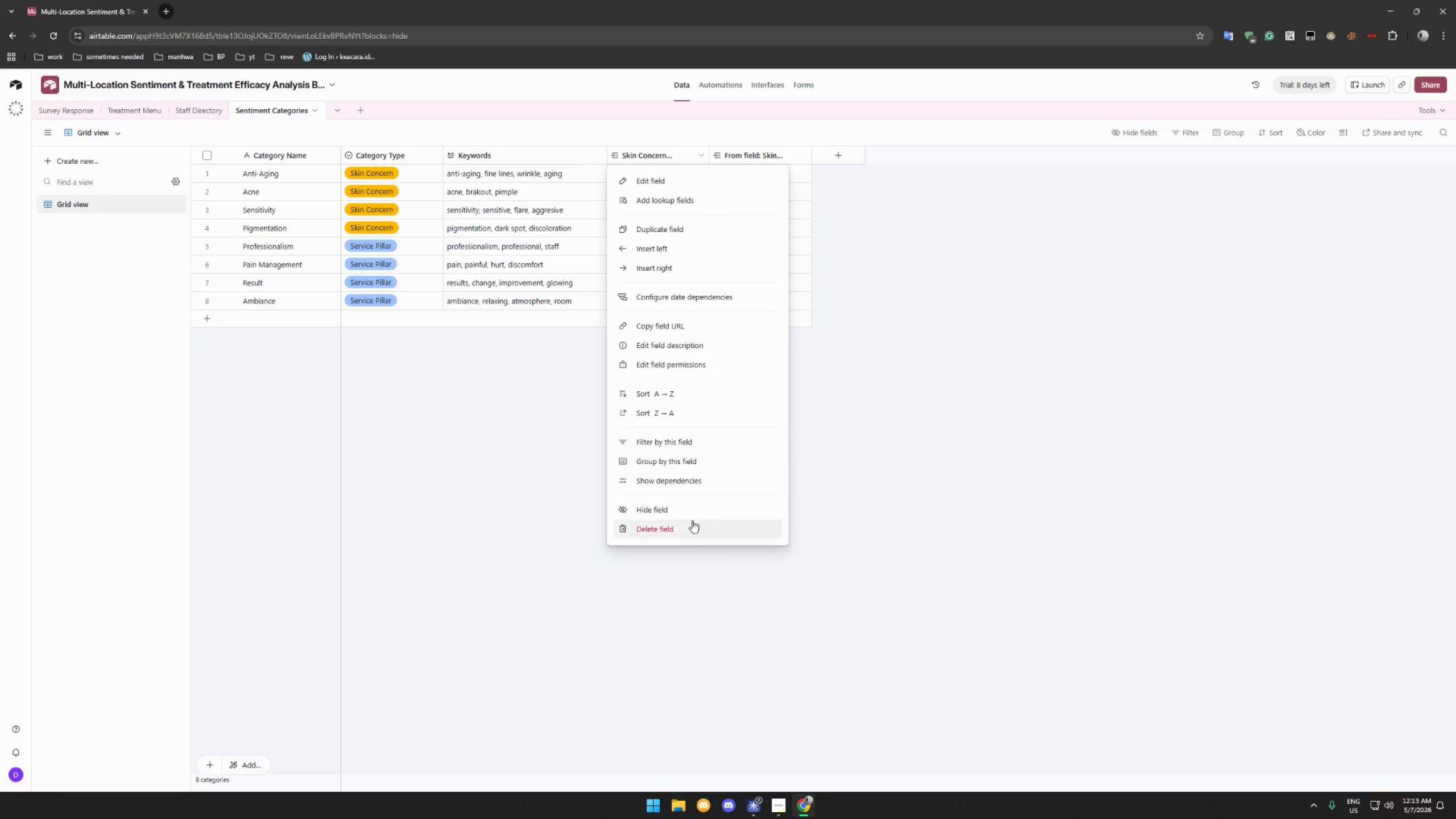 
left_click([688, 532])
 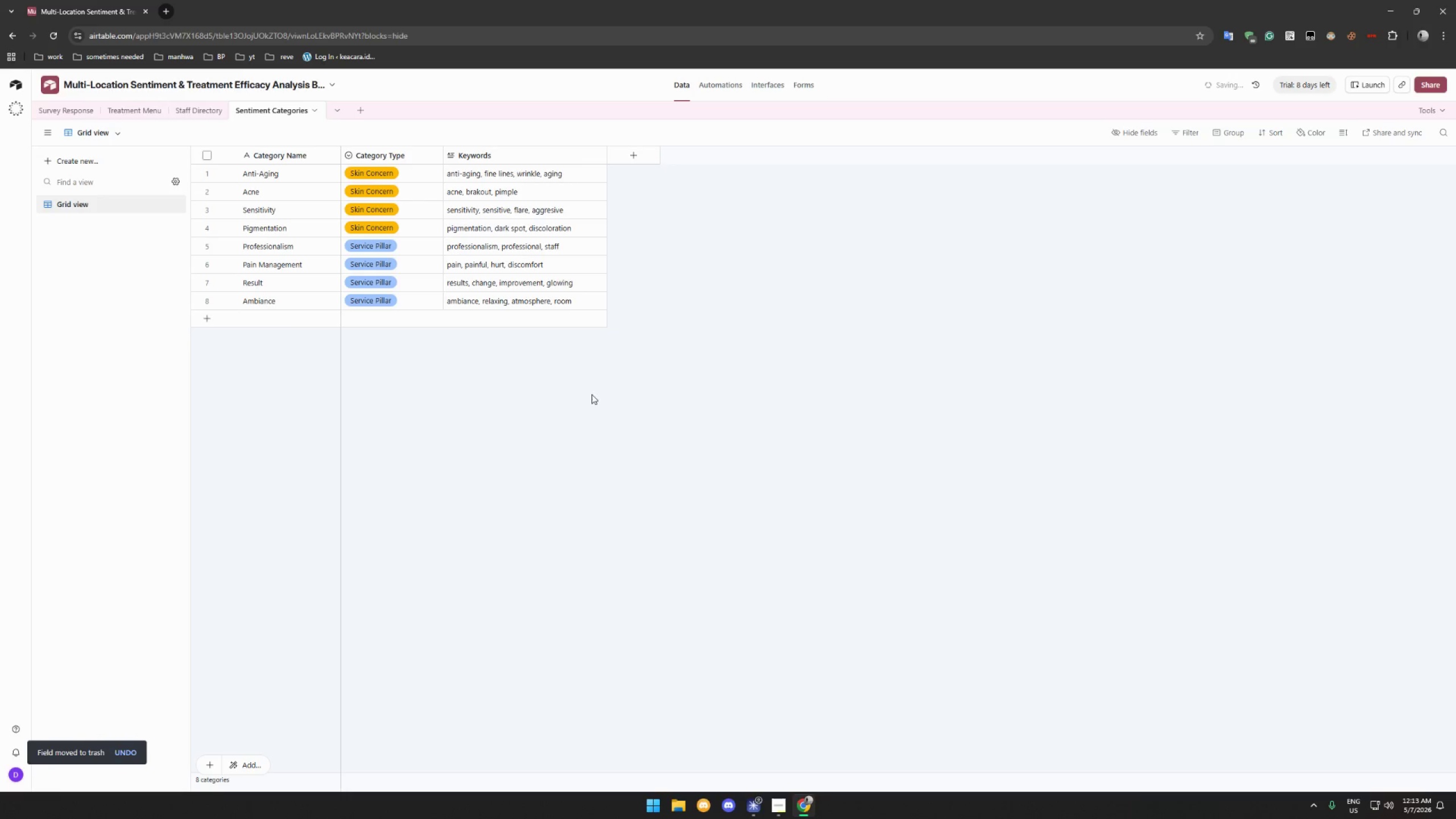 
mouse_move([93, 104])
 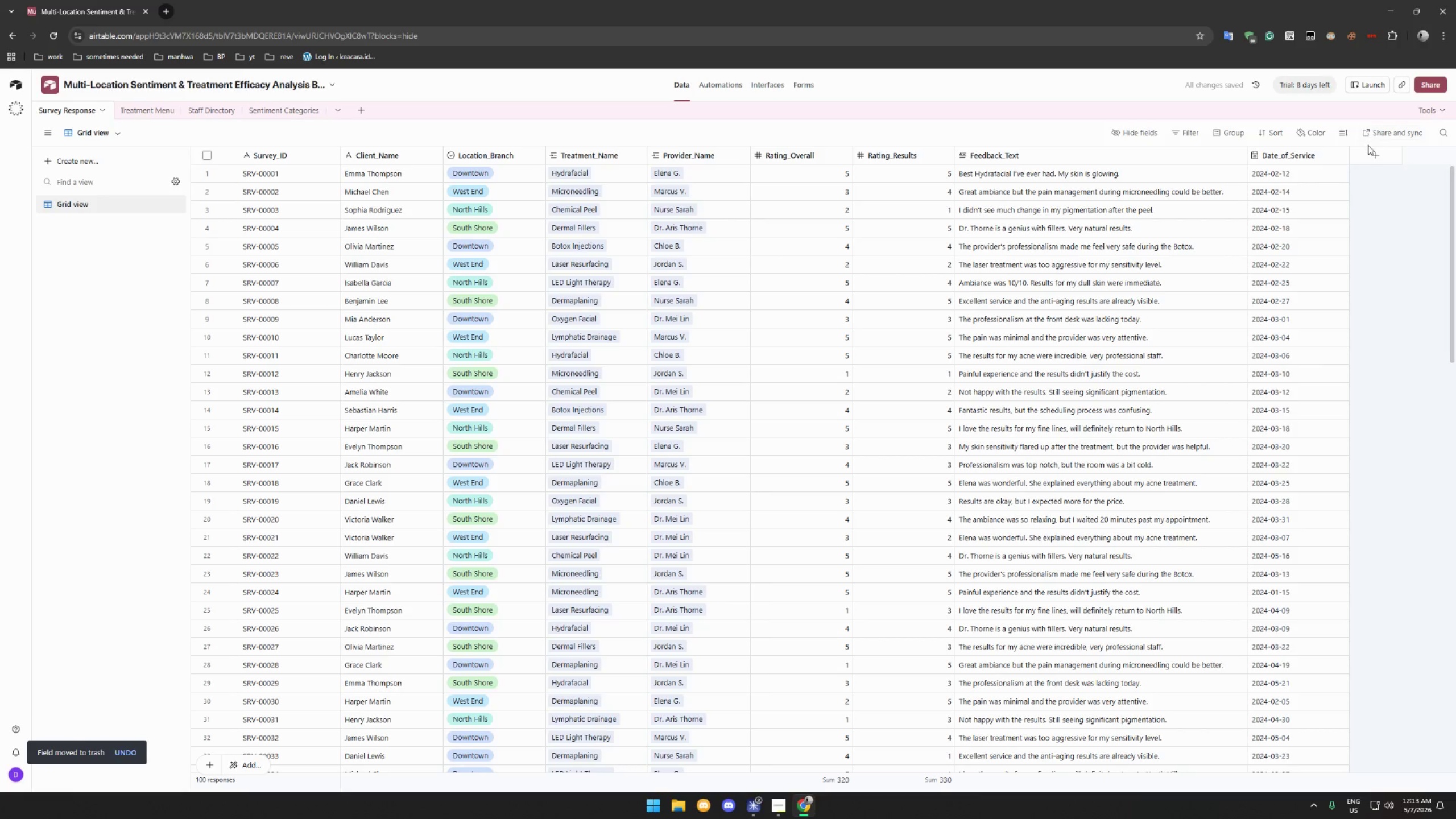 
double_click([1368, 148])
 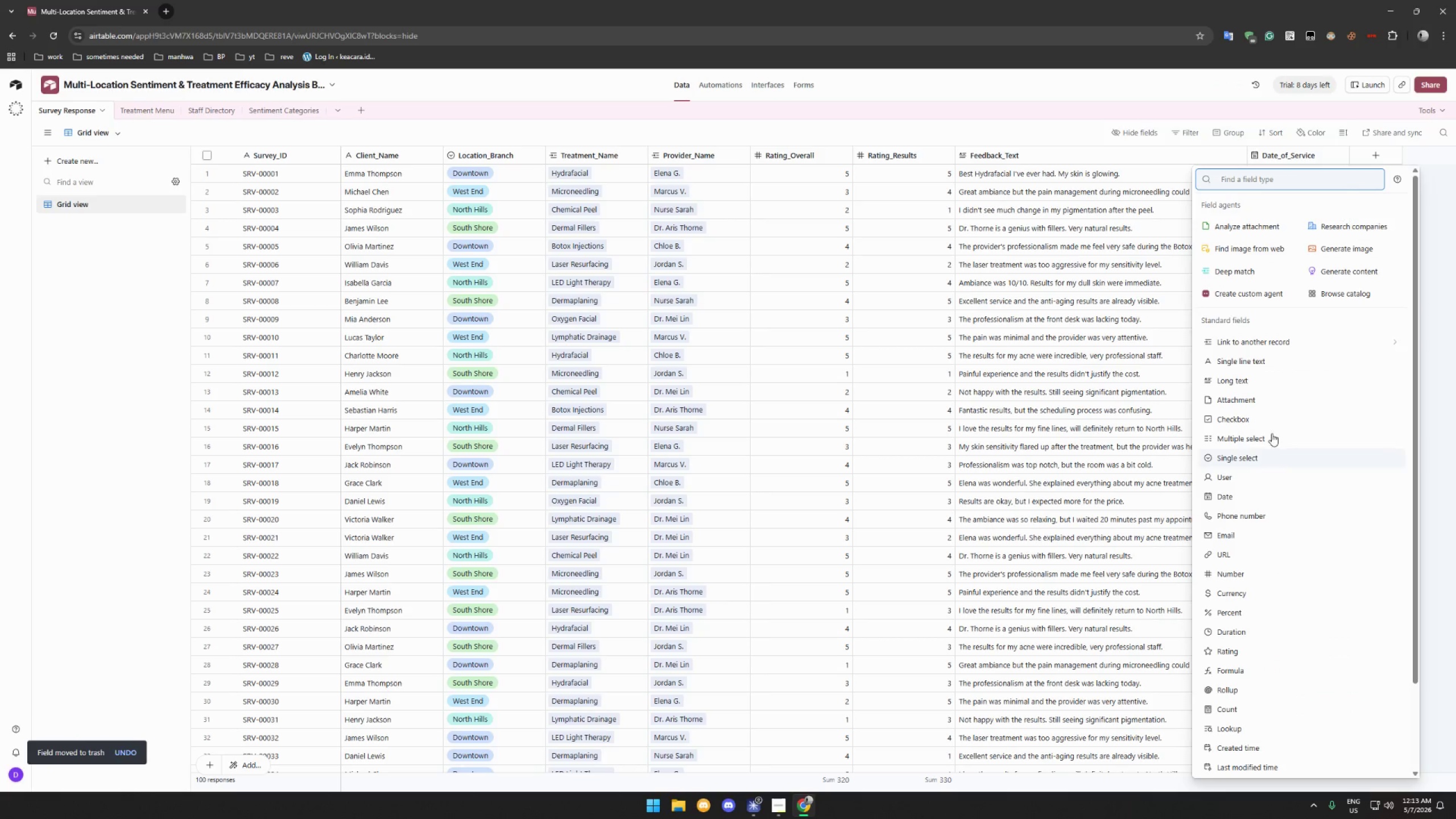 
left_click([1269, 334])
 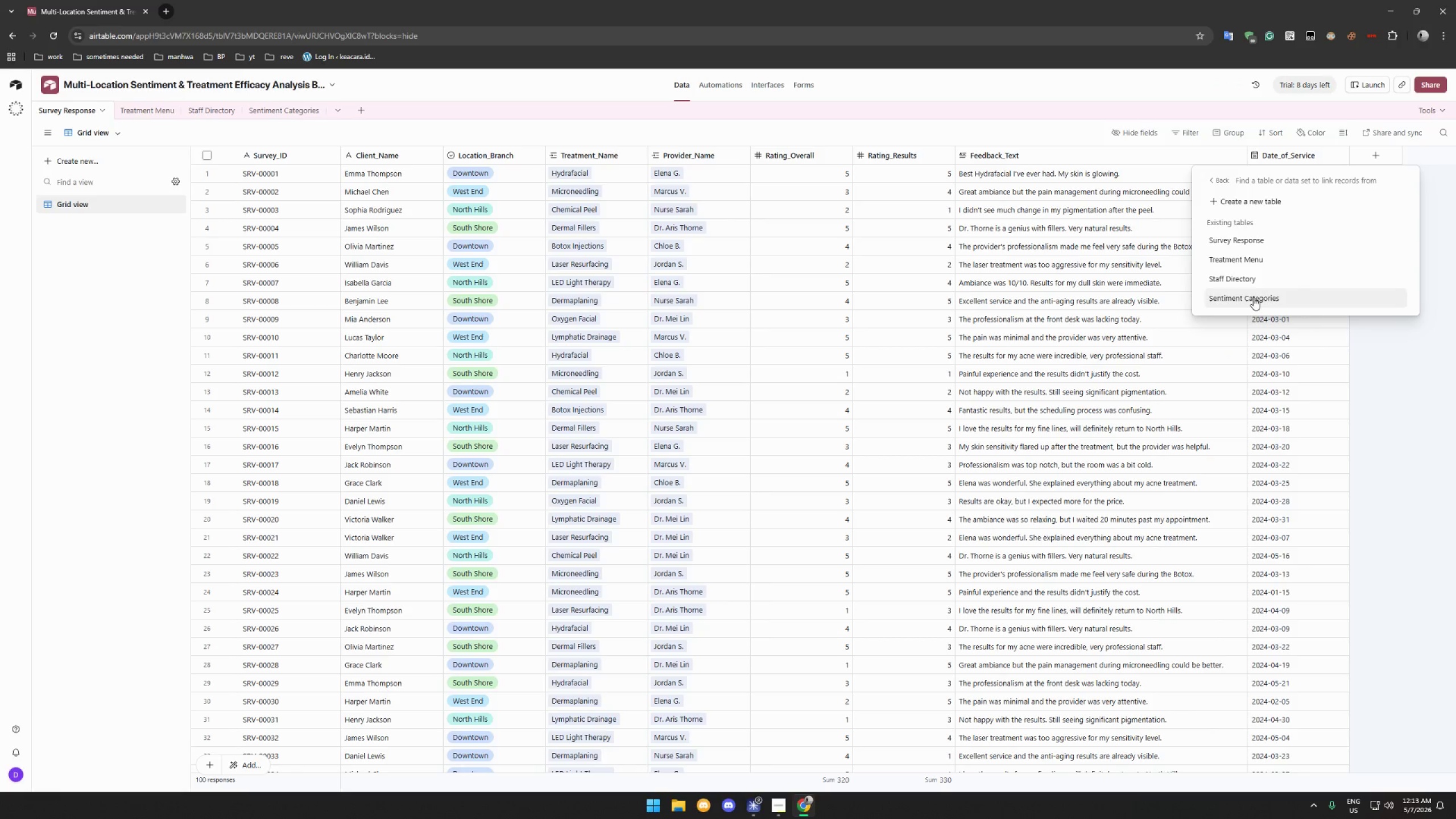 
left_click([1254, 297])
 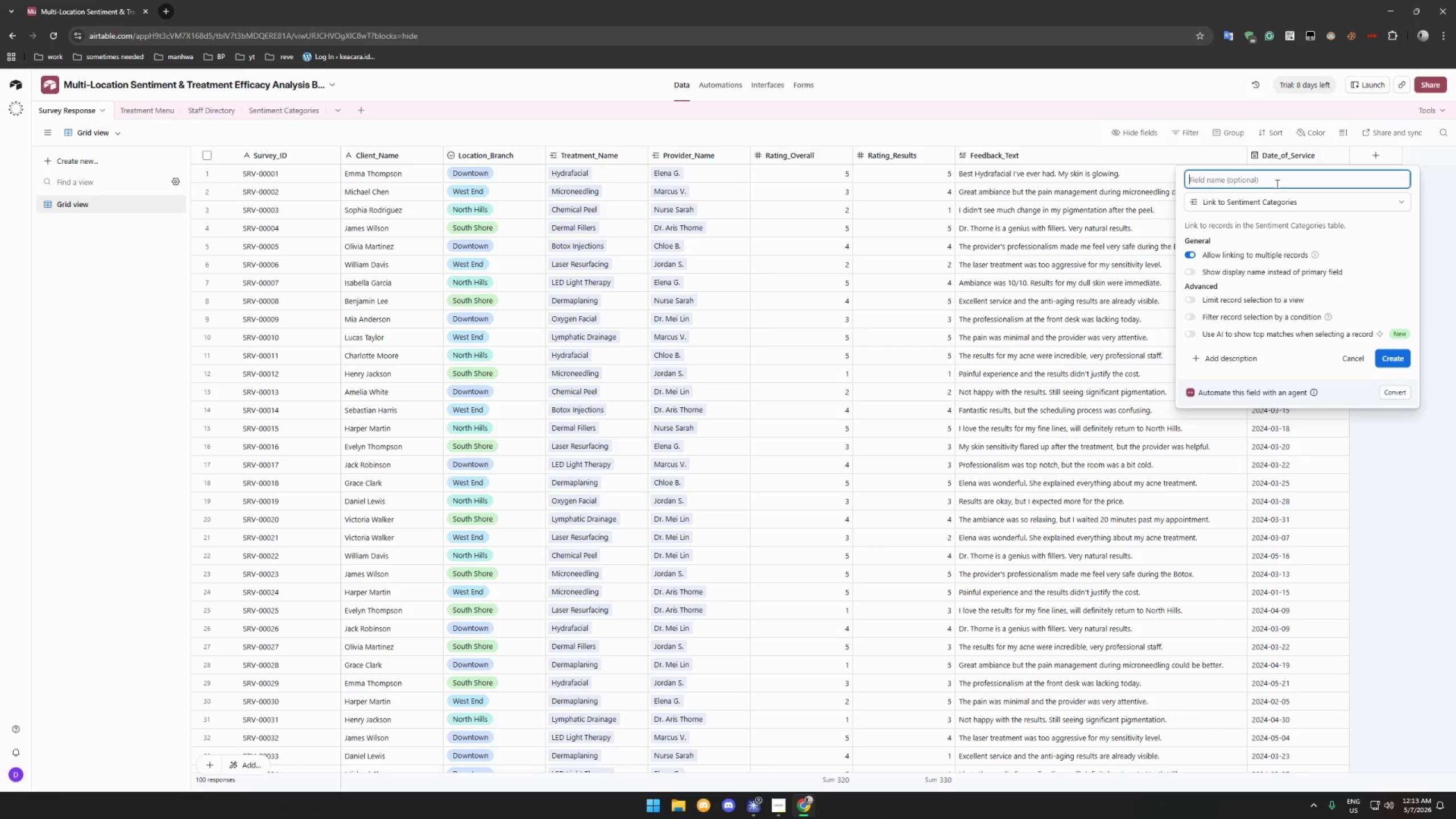 
key(Shift+S)
 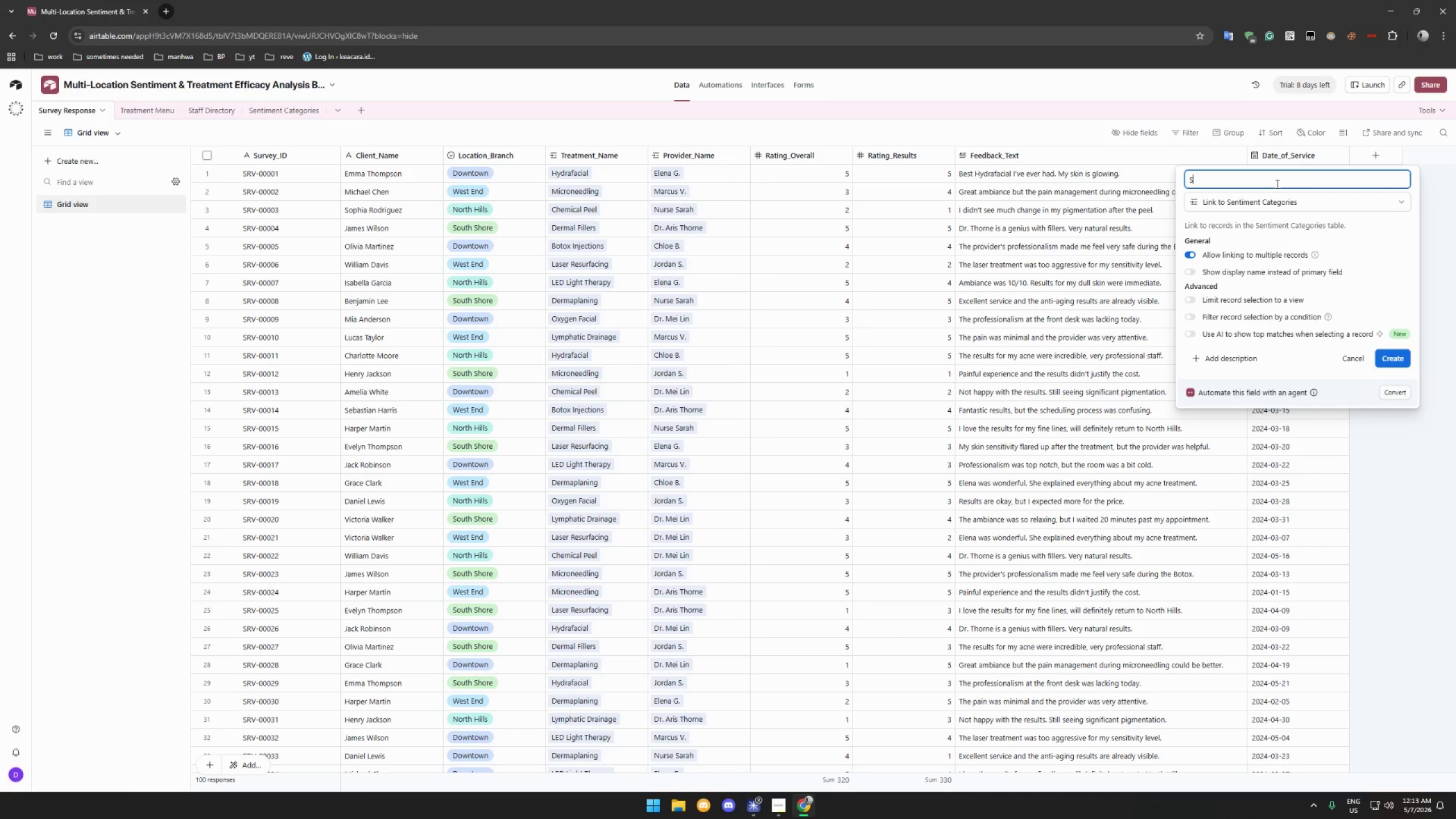 
type(ski)
key(Backspace)
key(Backspace)
key(Backspace)
type(kin Concert)
key(Backspace)
type(n Category)
 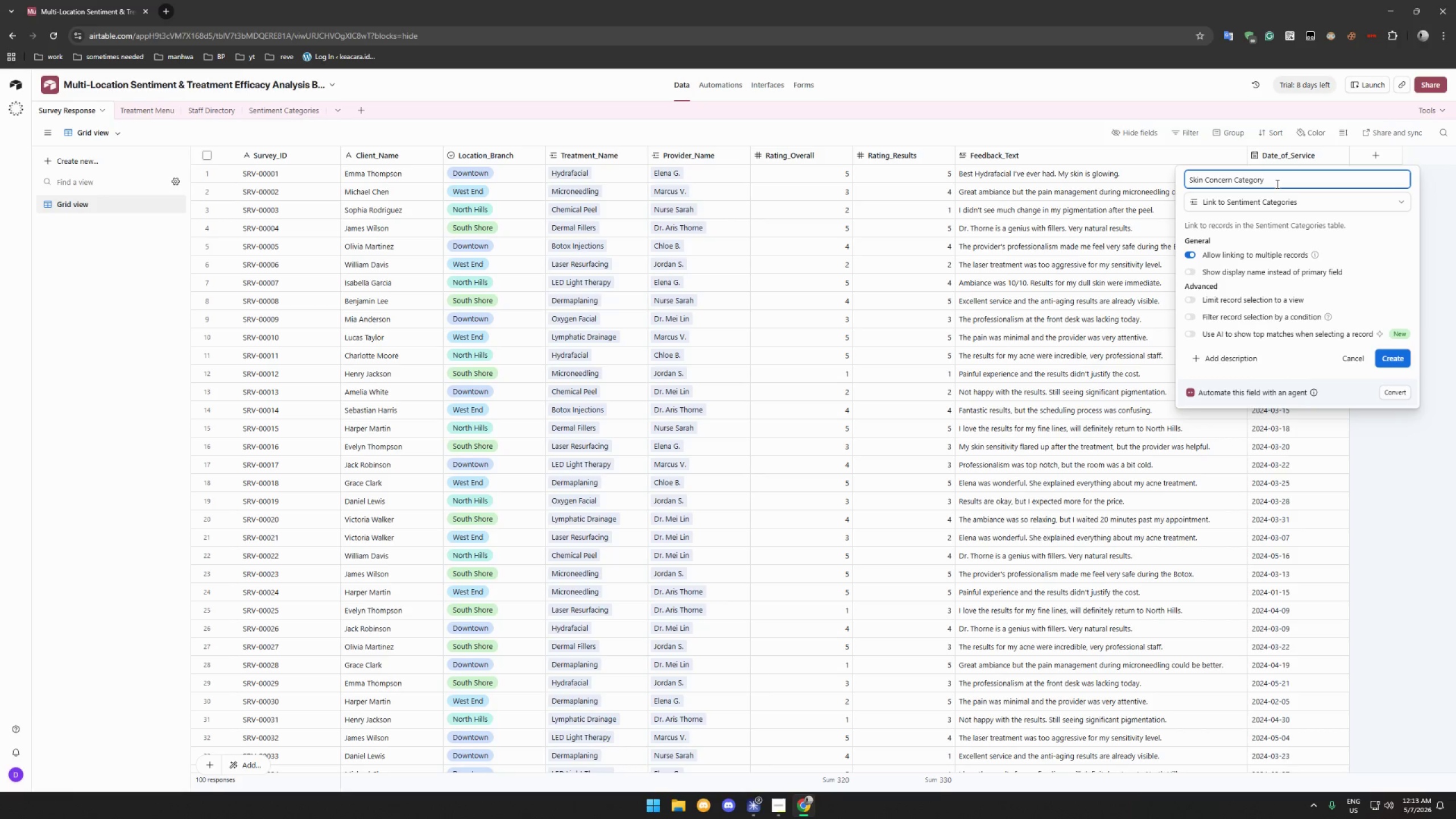 
left_click([1190, 254])
 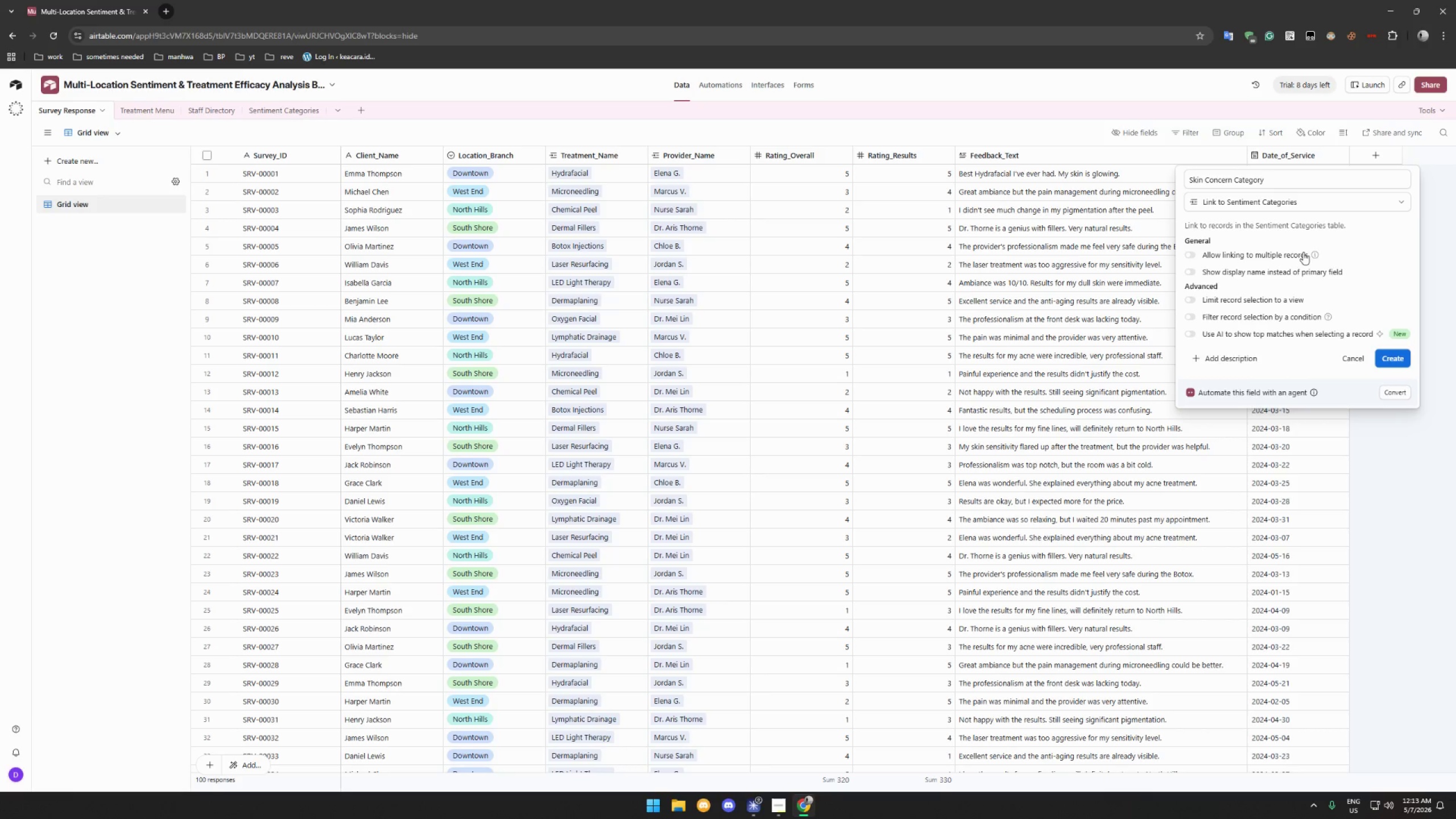 
left_click([1393, 359])
 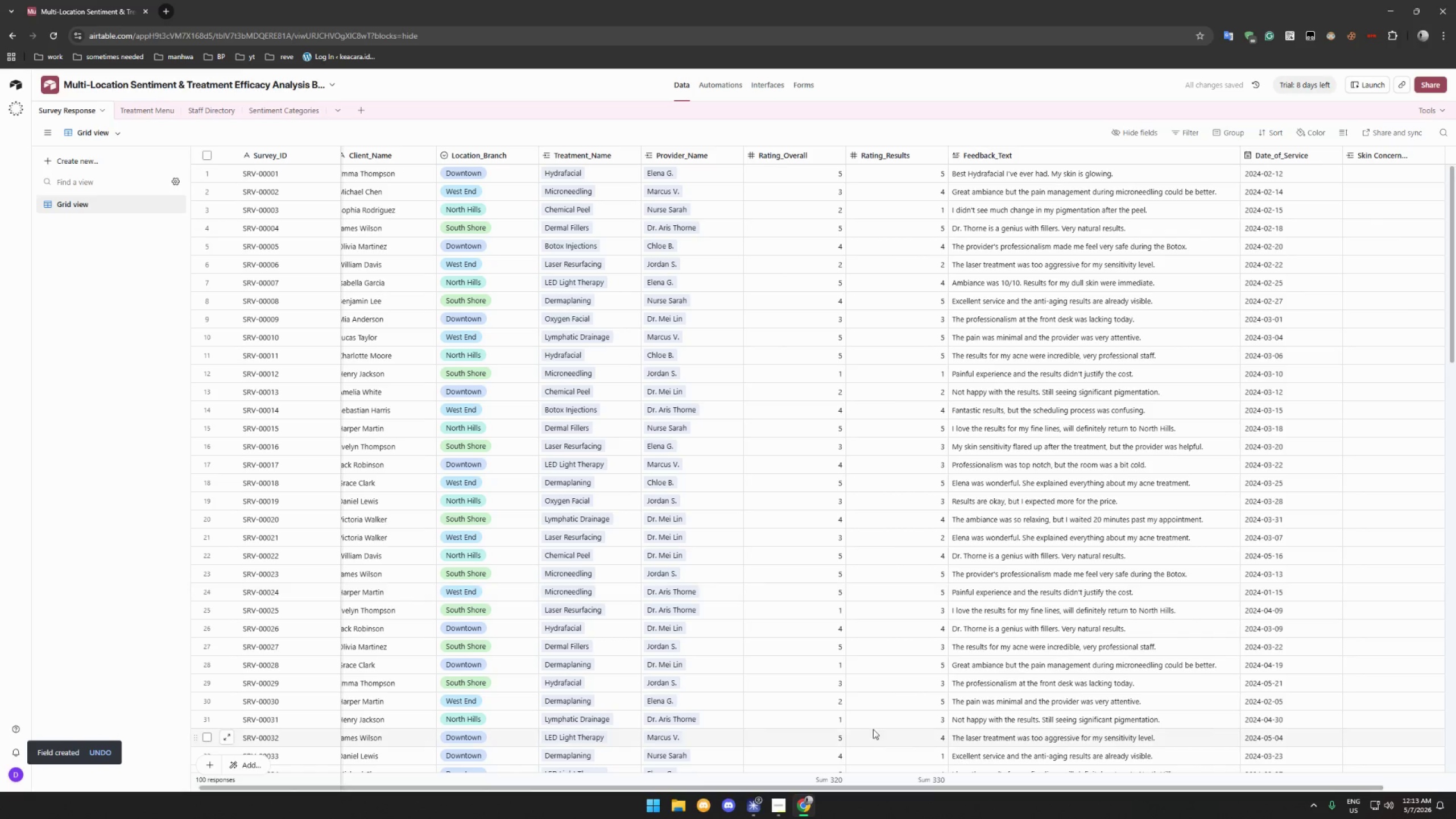 
left_click_drag(start_coordinate=[870, 788], to_coordinate=[1026, 793])
 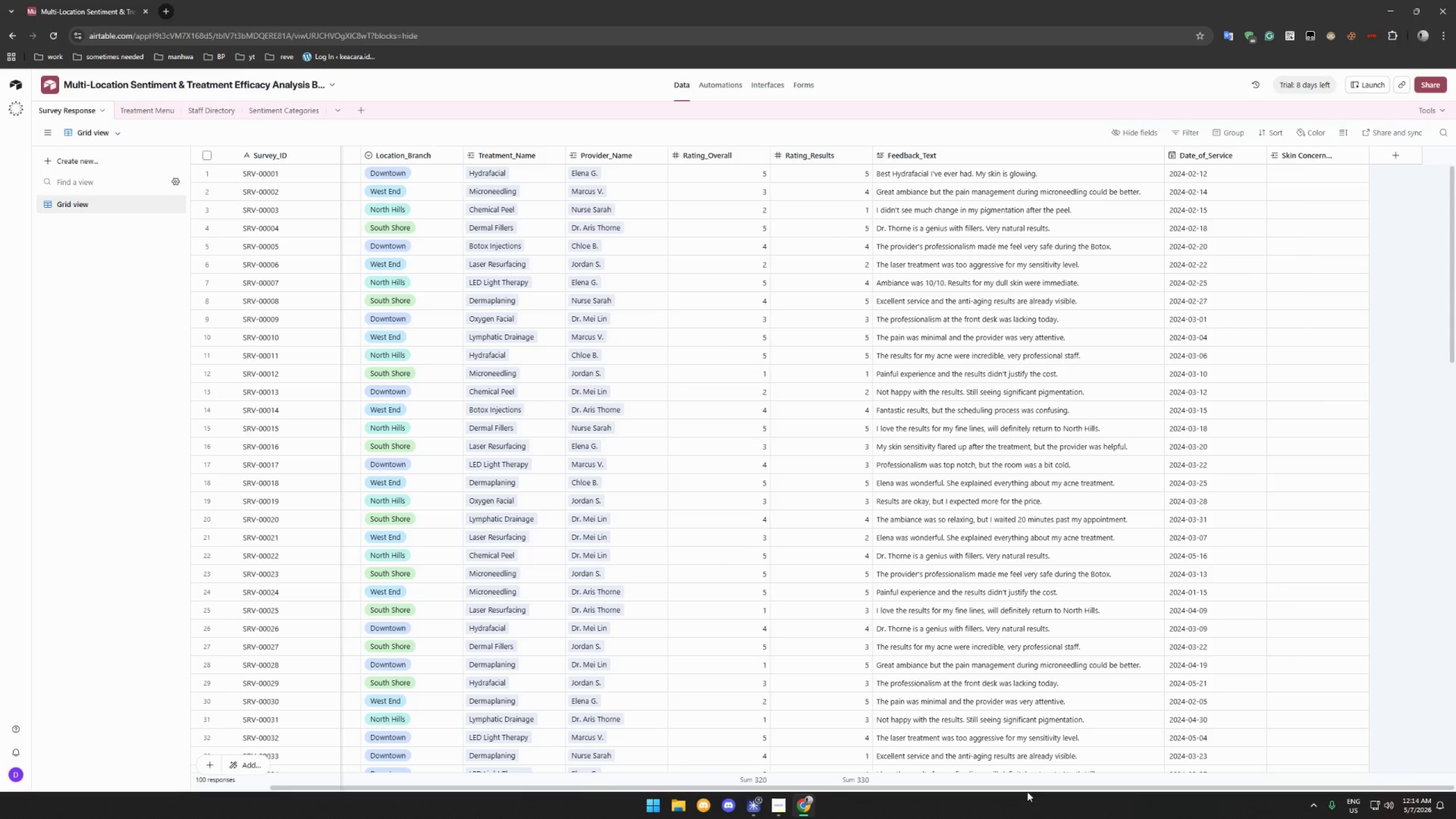 
wait(30.64)
 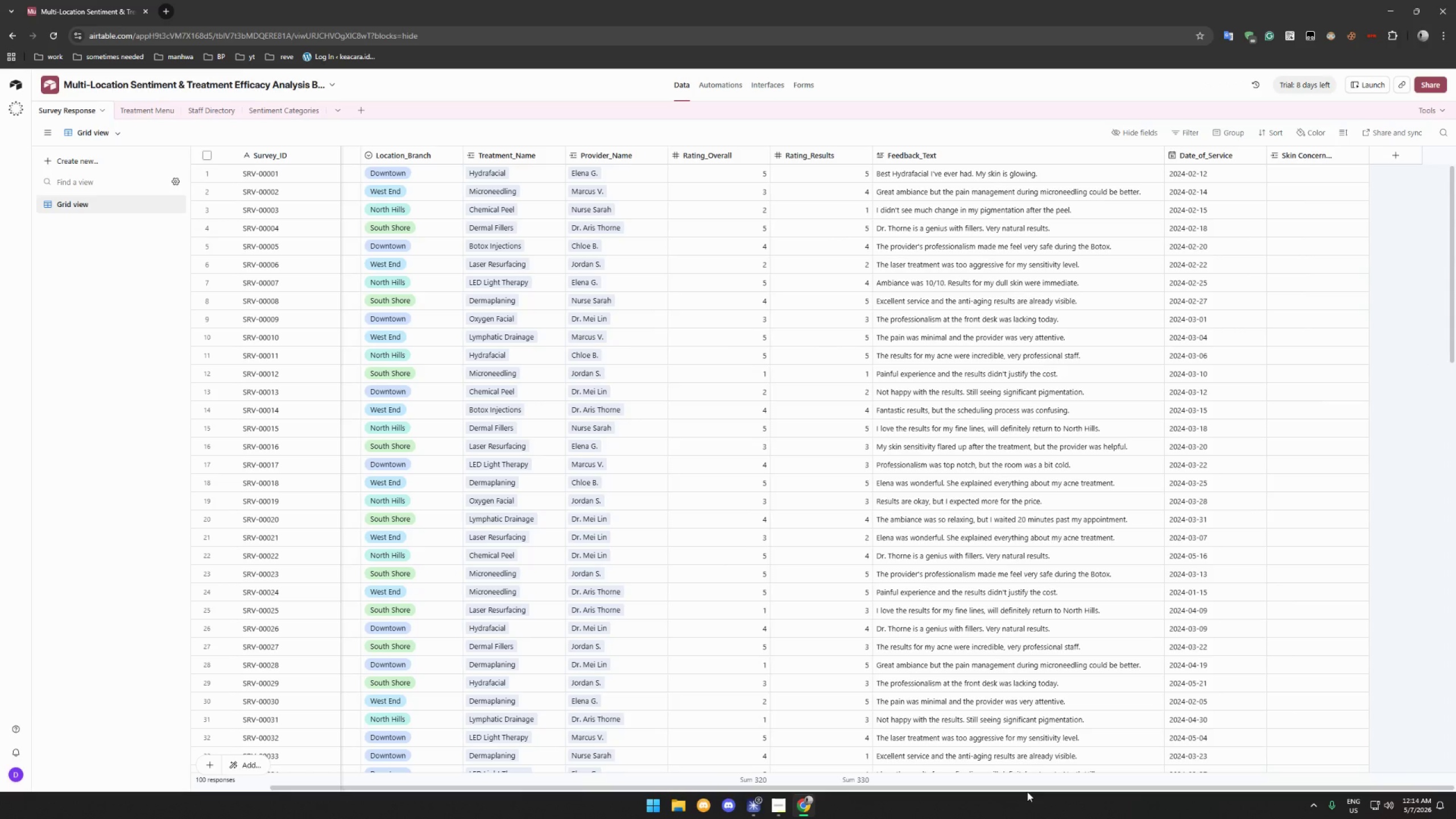 
left_click([1389, 159])
 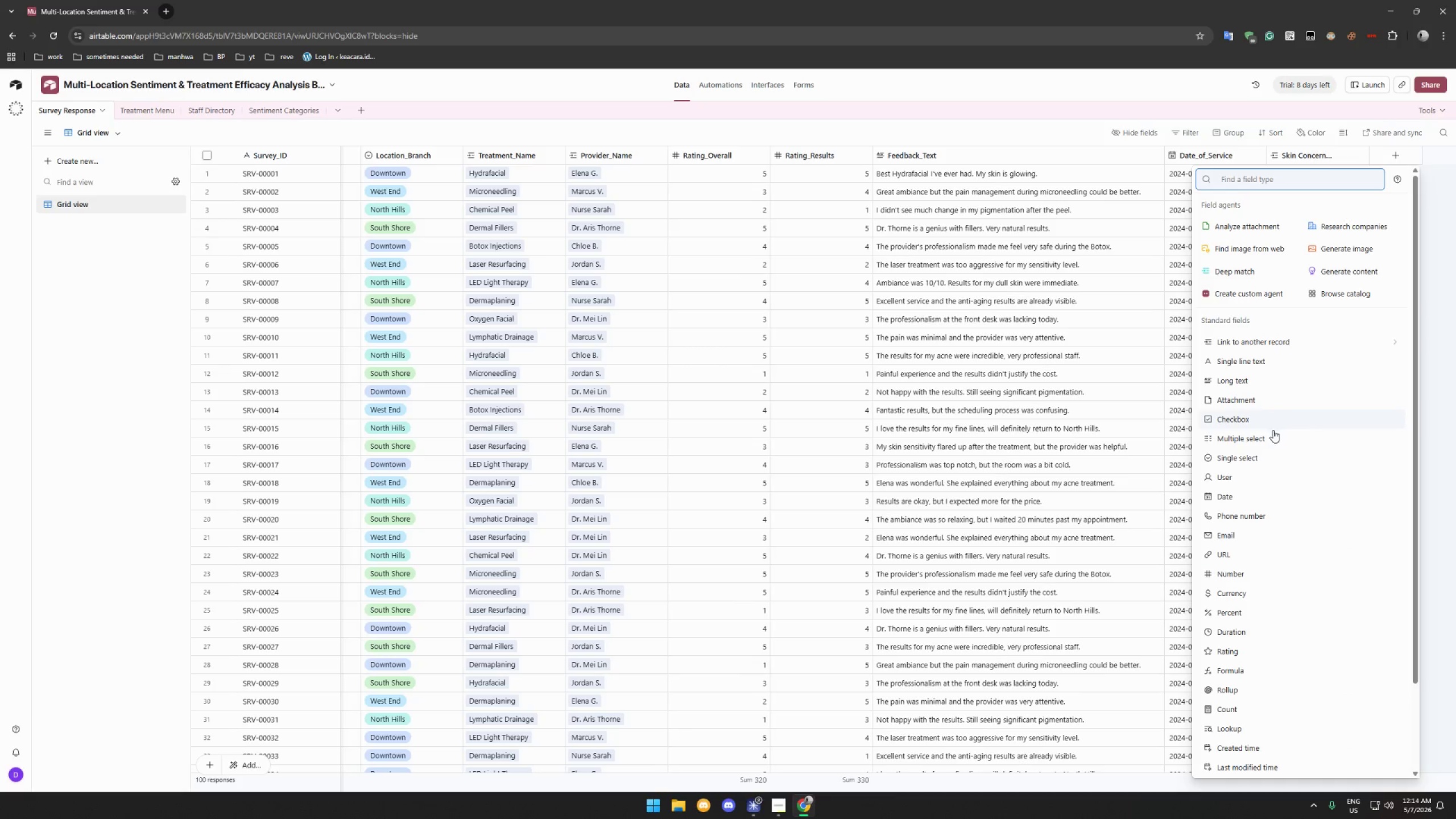 
left_click_drag(start_coordinate=[1277, 461], to_coordinate=[1318, 349])
 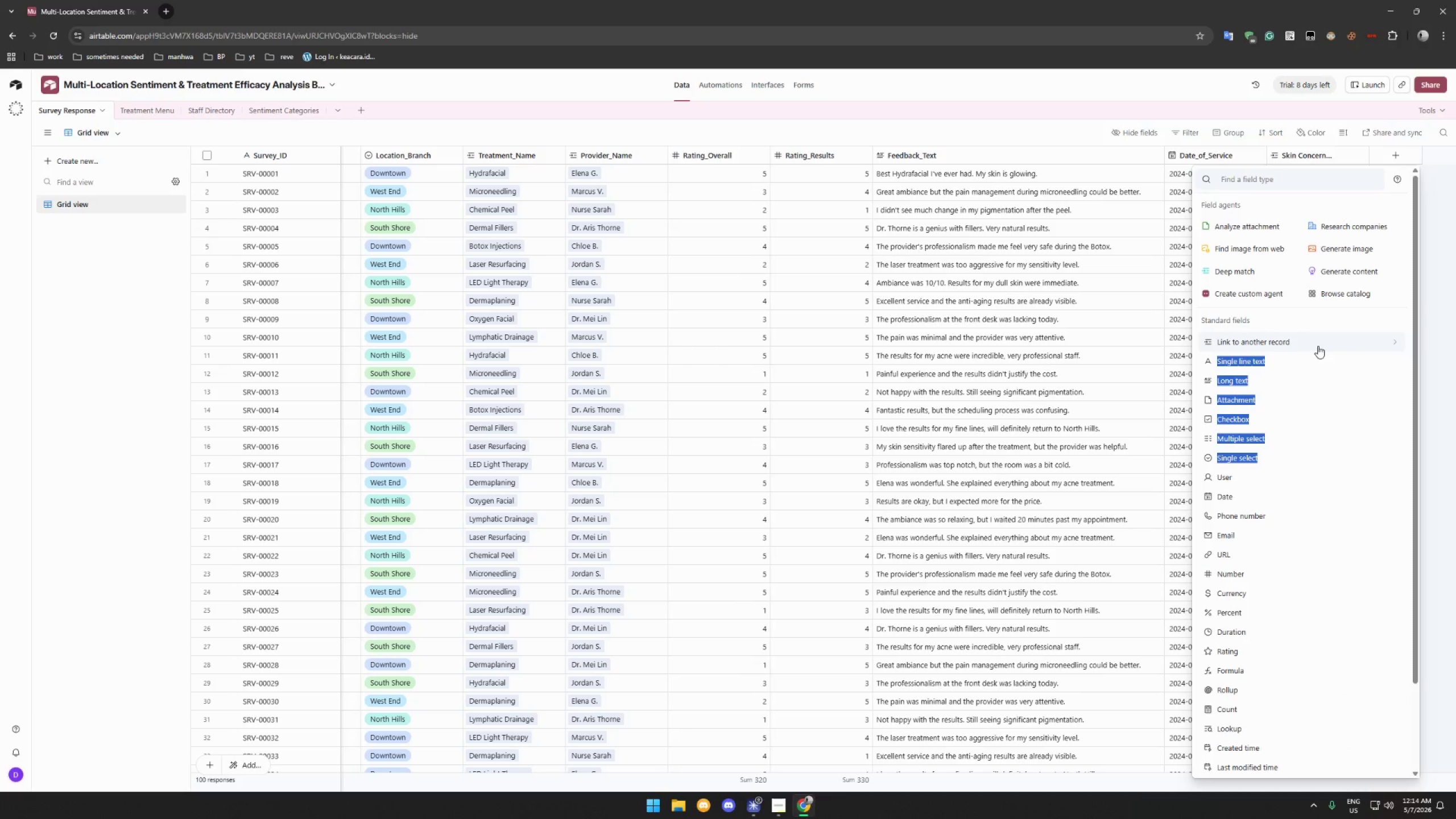 
left_click([1318, 346])
 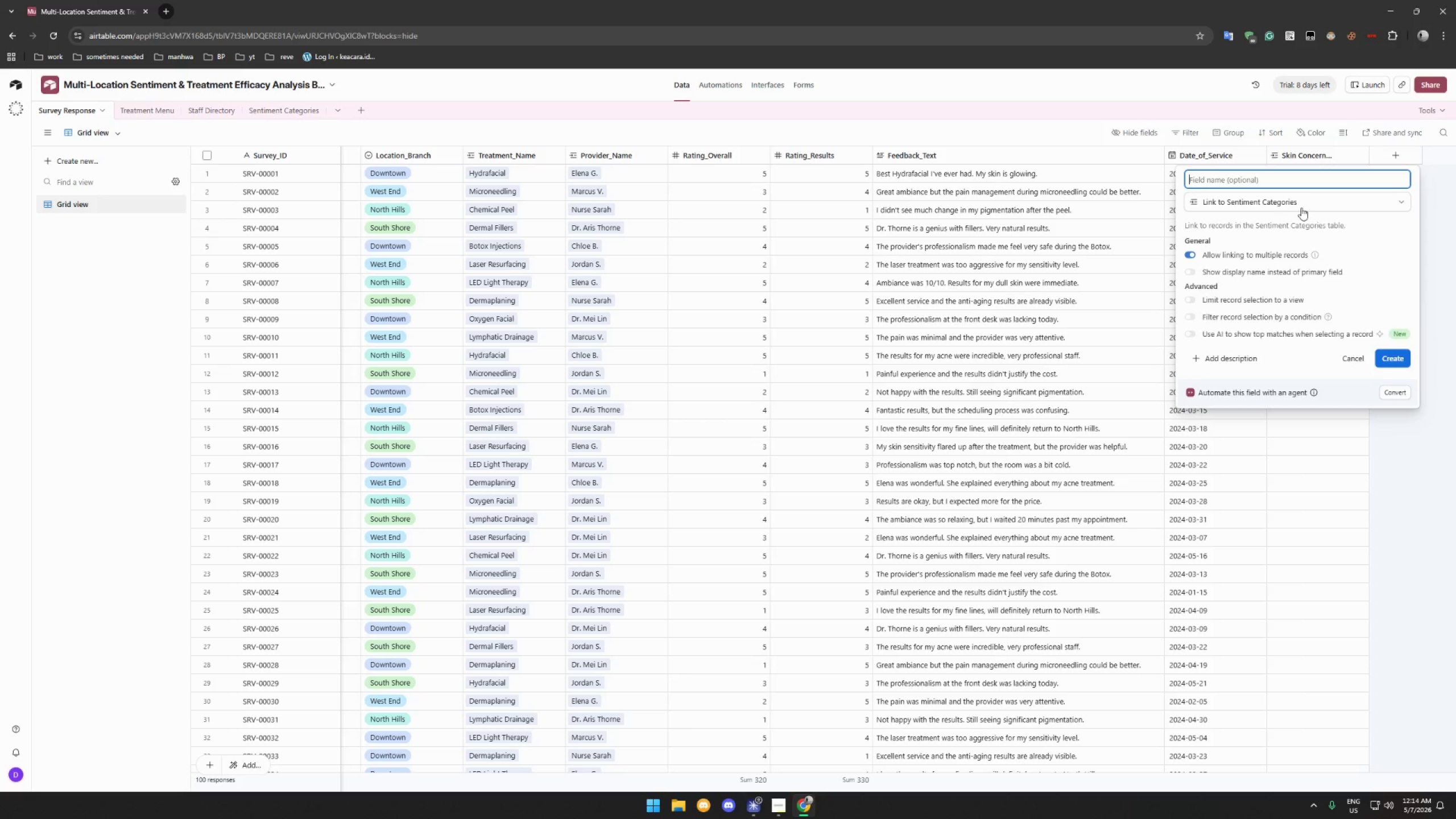 
wait(5.09)
 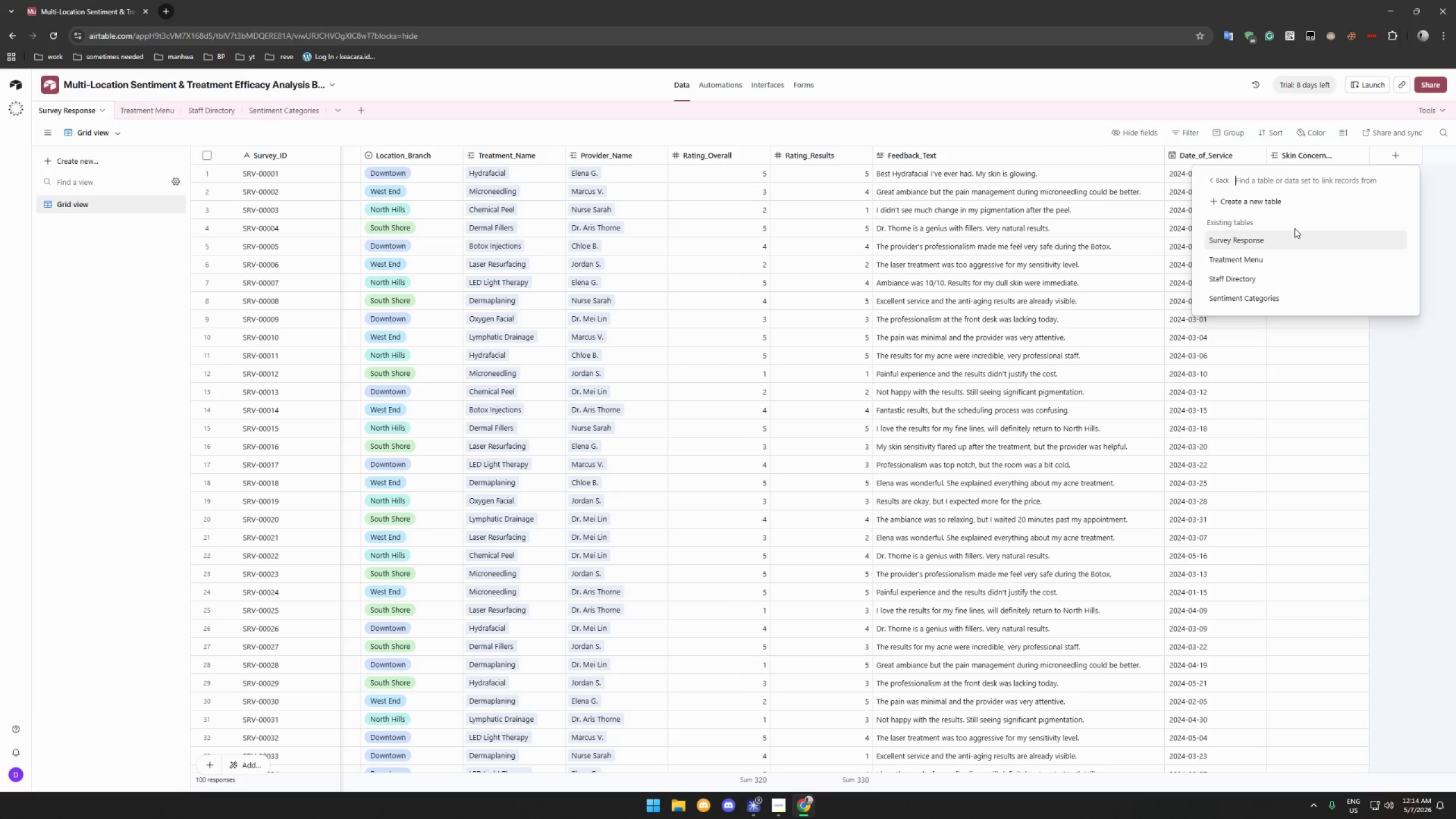 
left_click([1188, 252])
 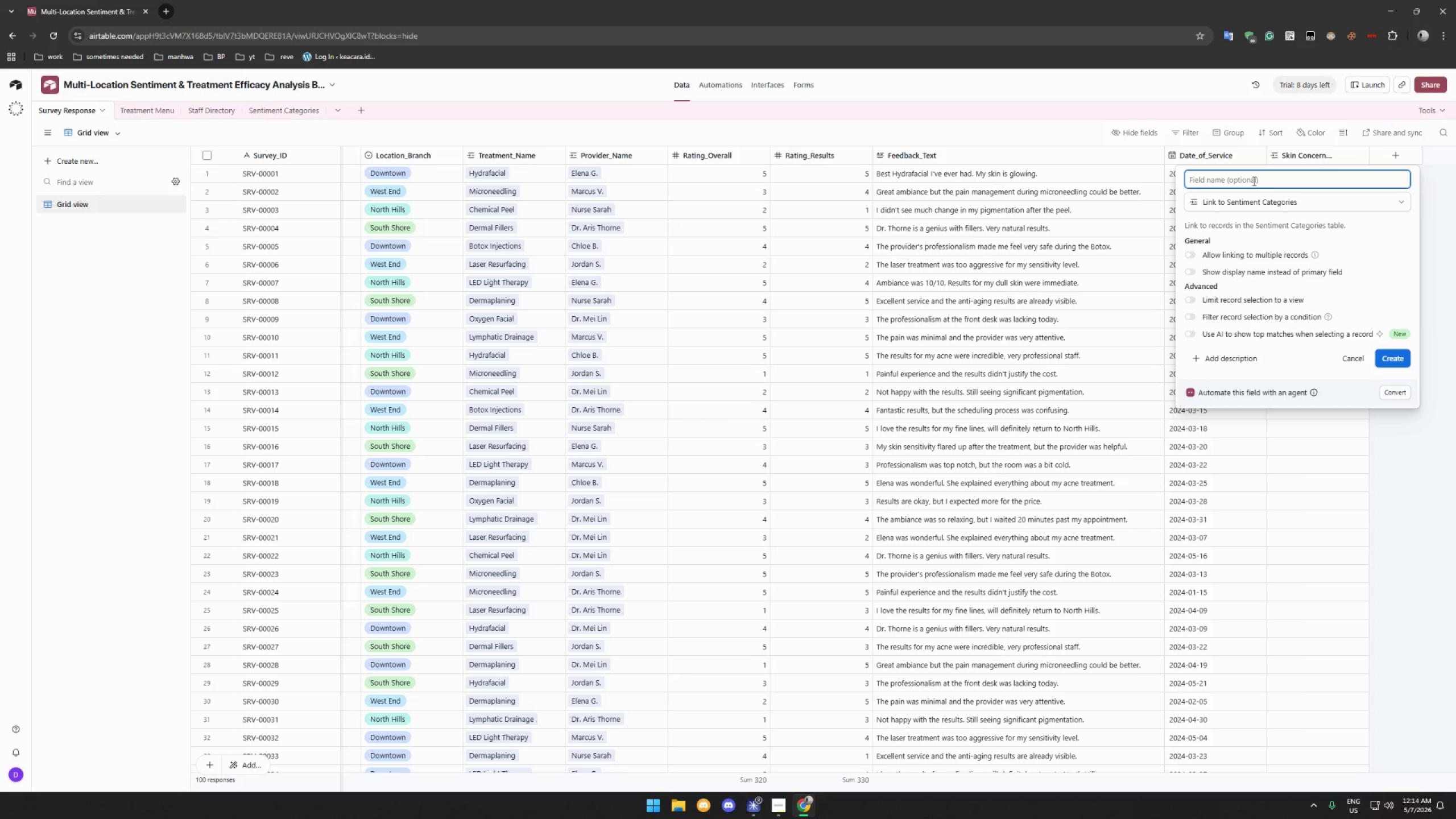 
type(Serivc)
key(Backspace)
key(Backspace)
key(Backspace)
type(vice Pillar Category)
 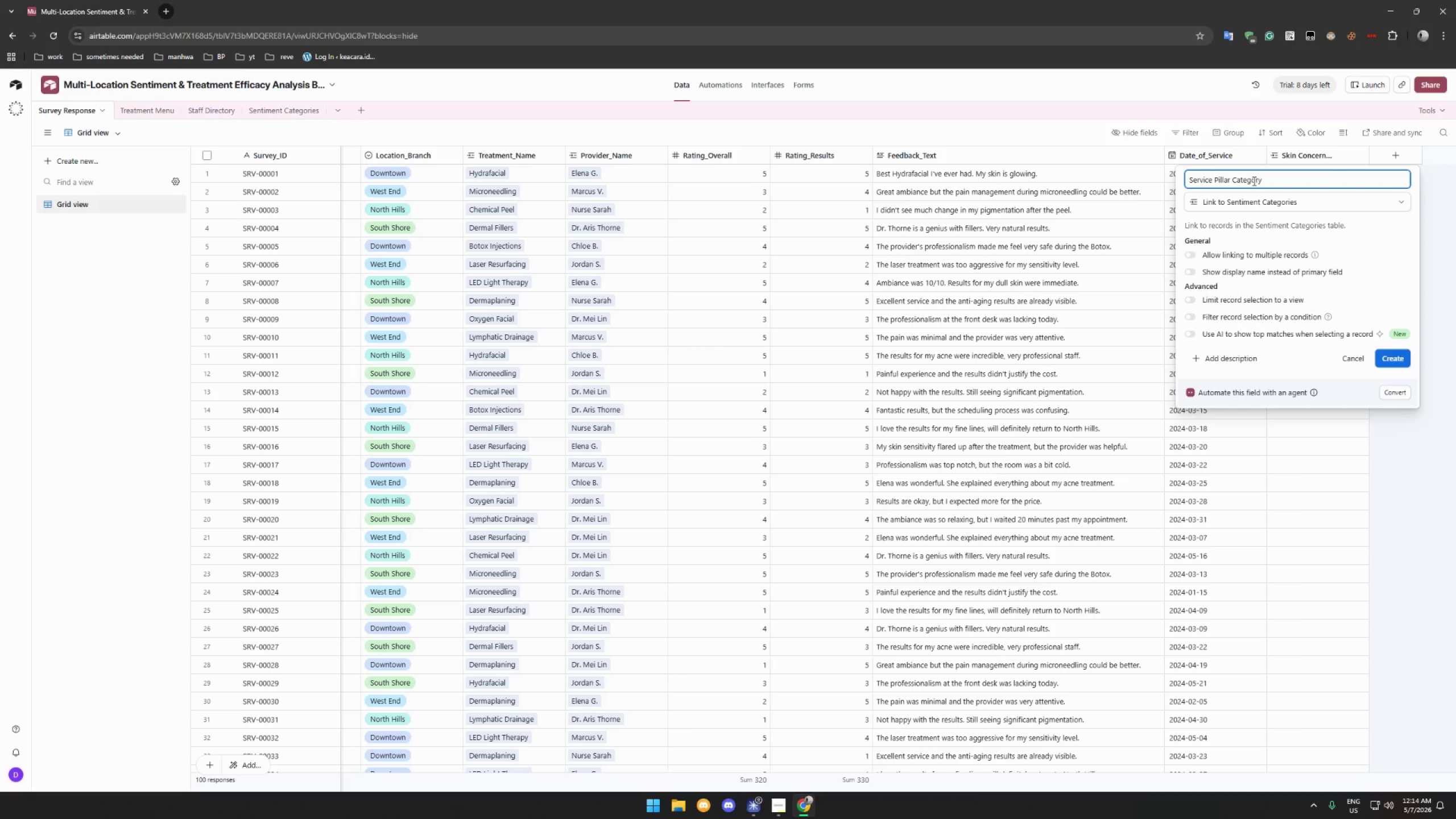 
left_click([1388, 359])
 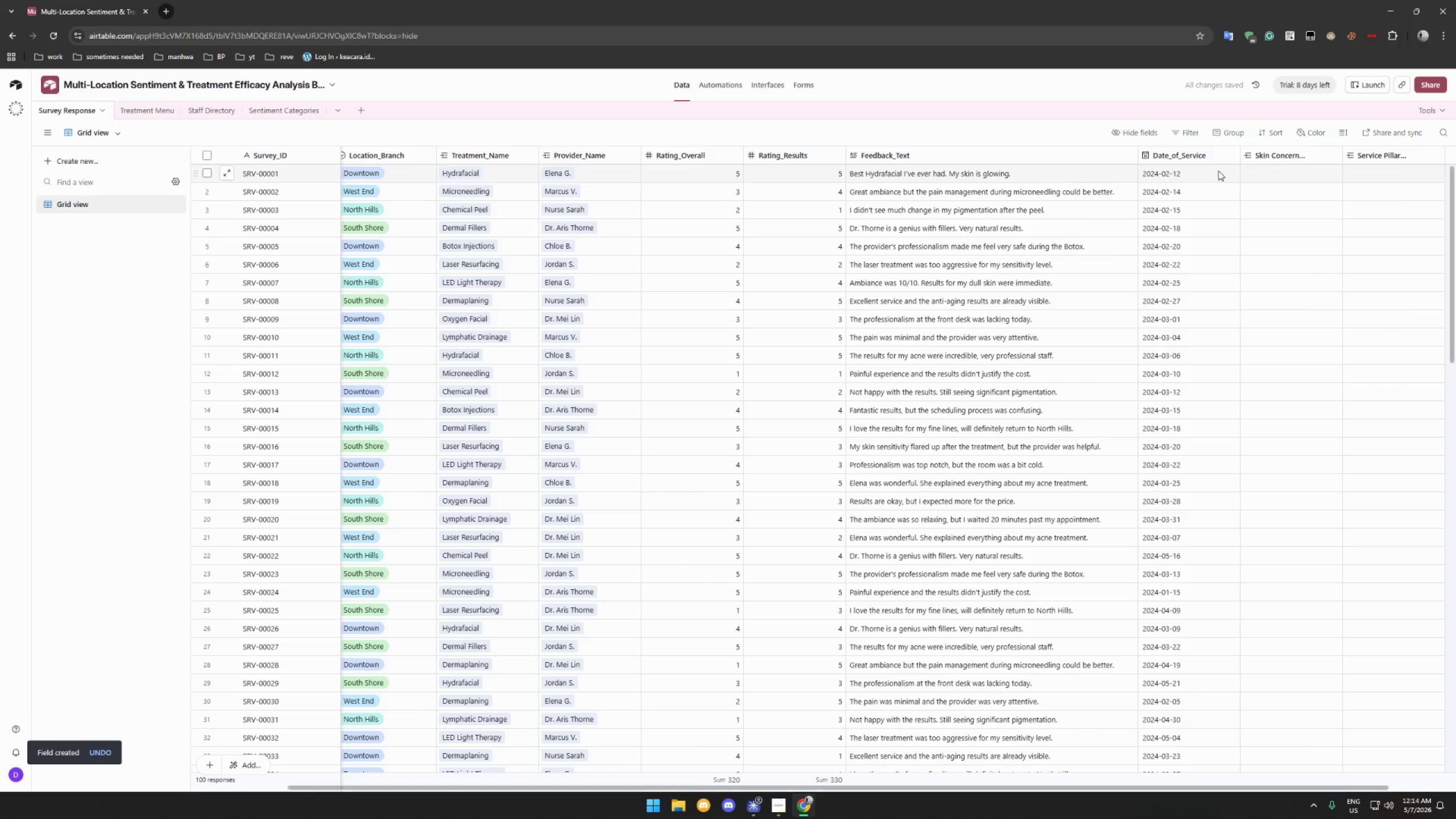 
left_click([1232, 154])
 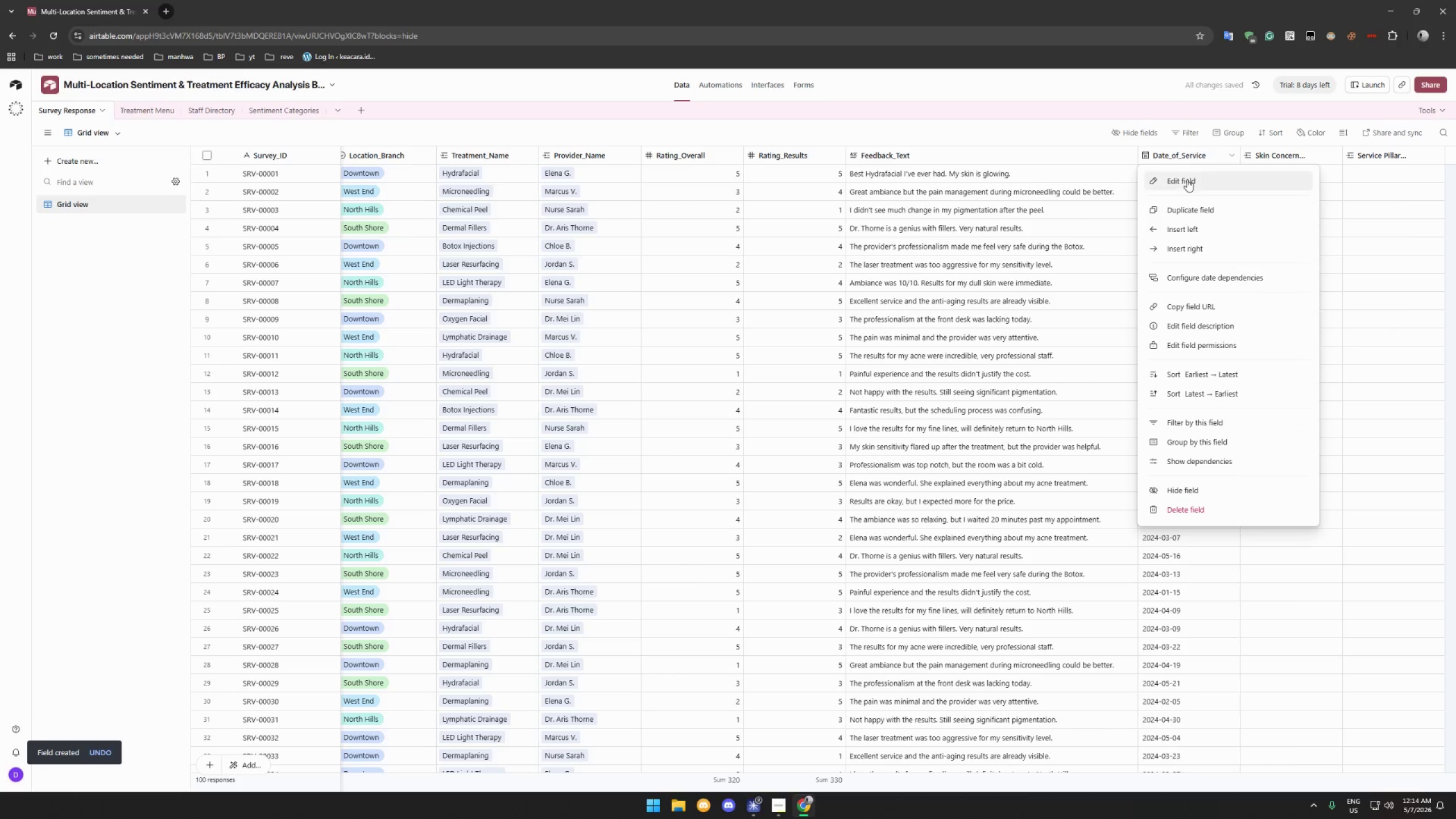 
left_click([1186, 182])
 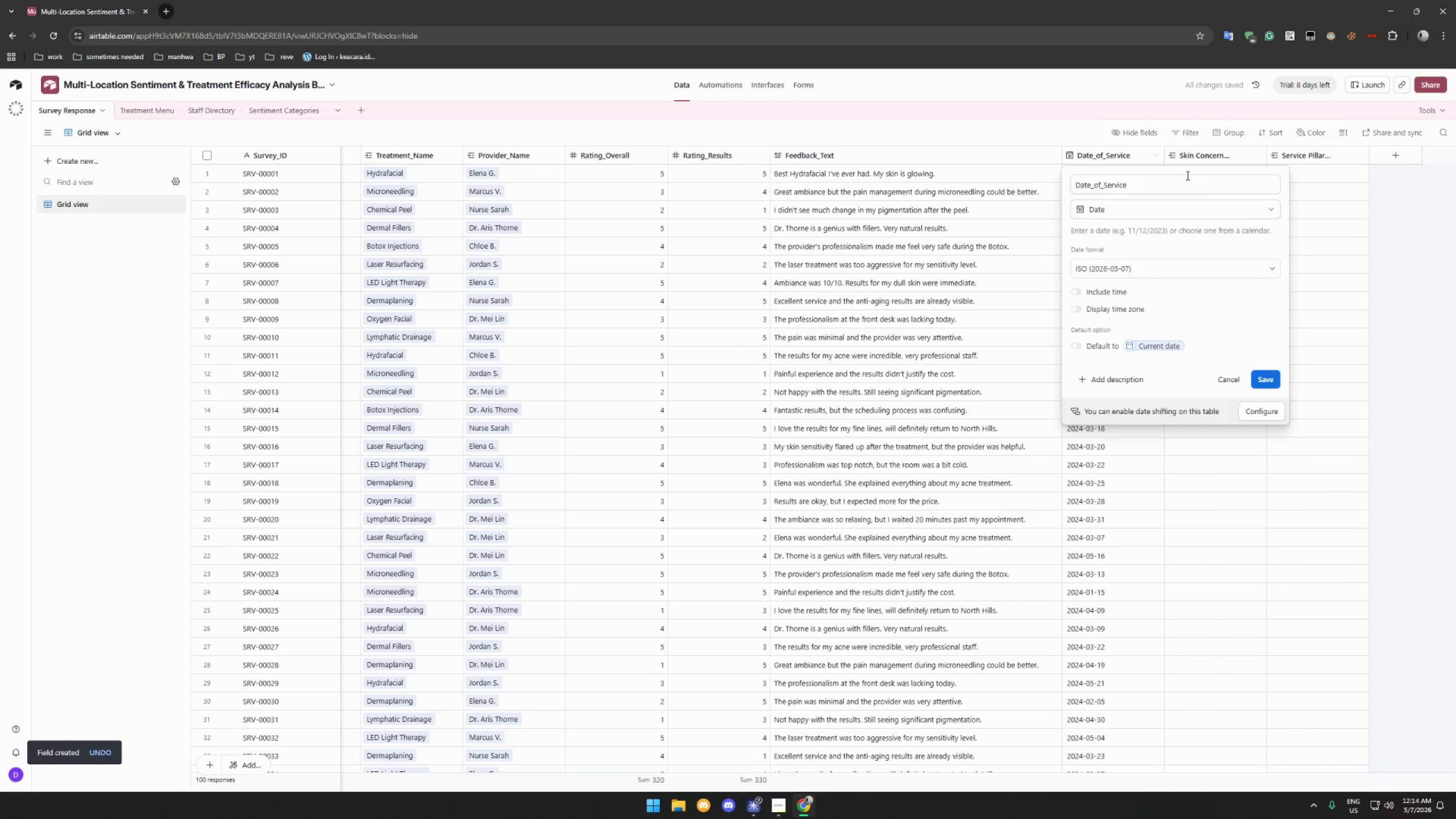 
key(Shift+ShiftLeft)
 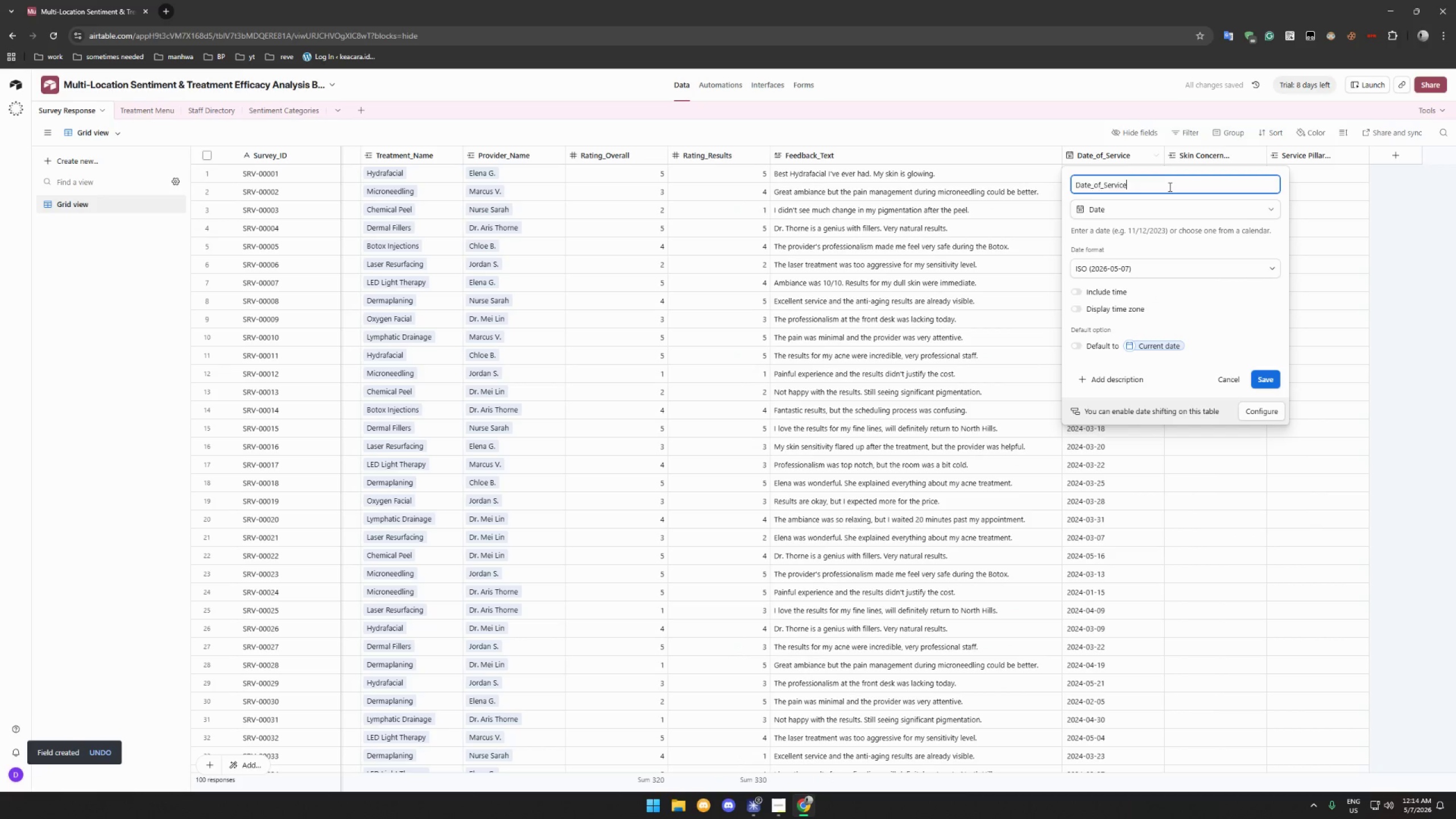 
double_click([1169, 187])
 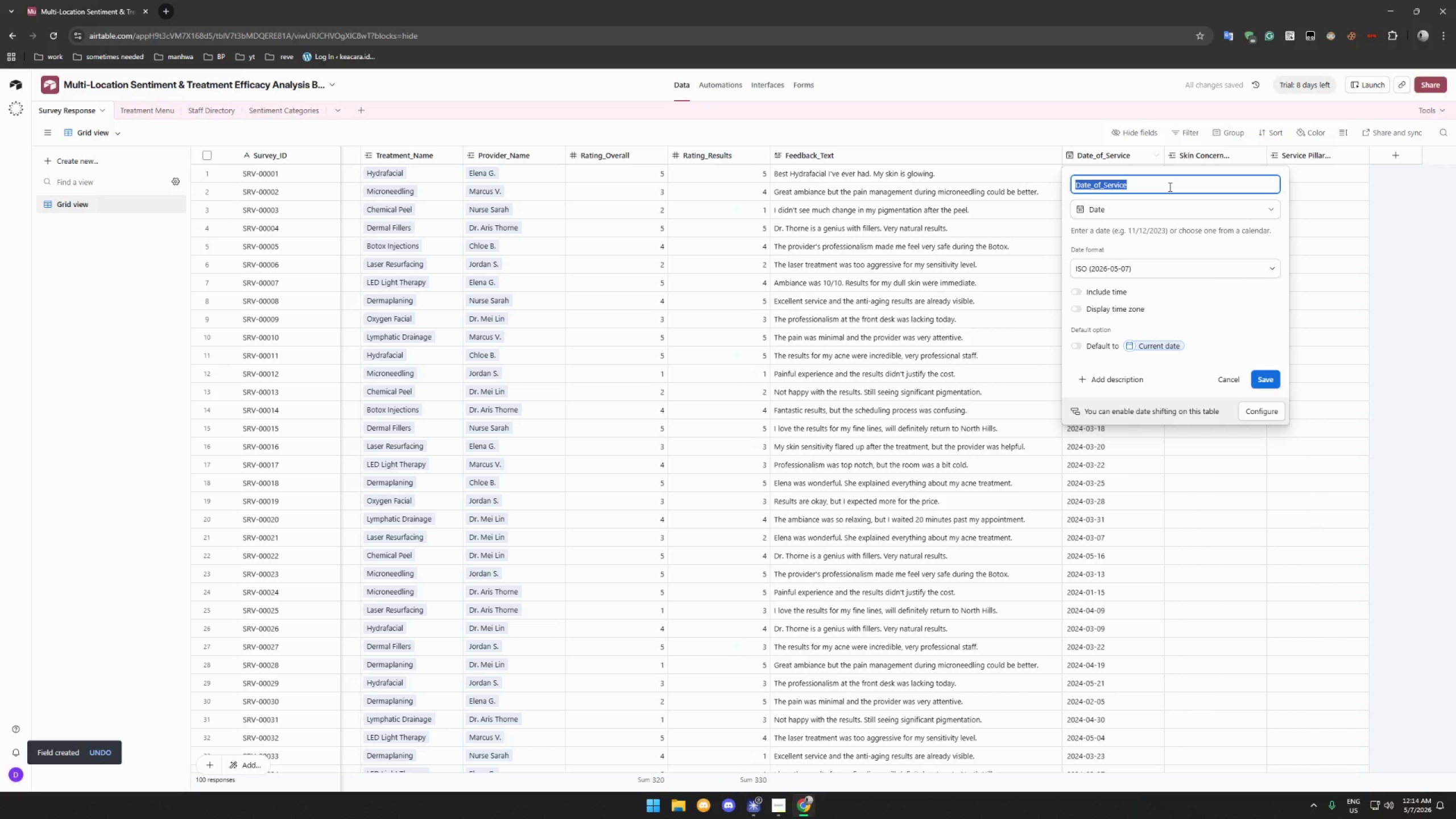 
triple_click([1169, 187])
 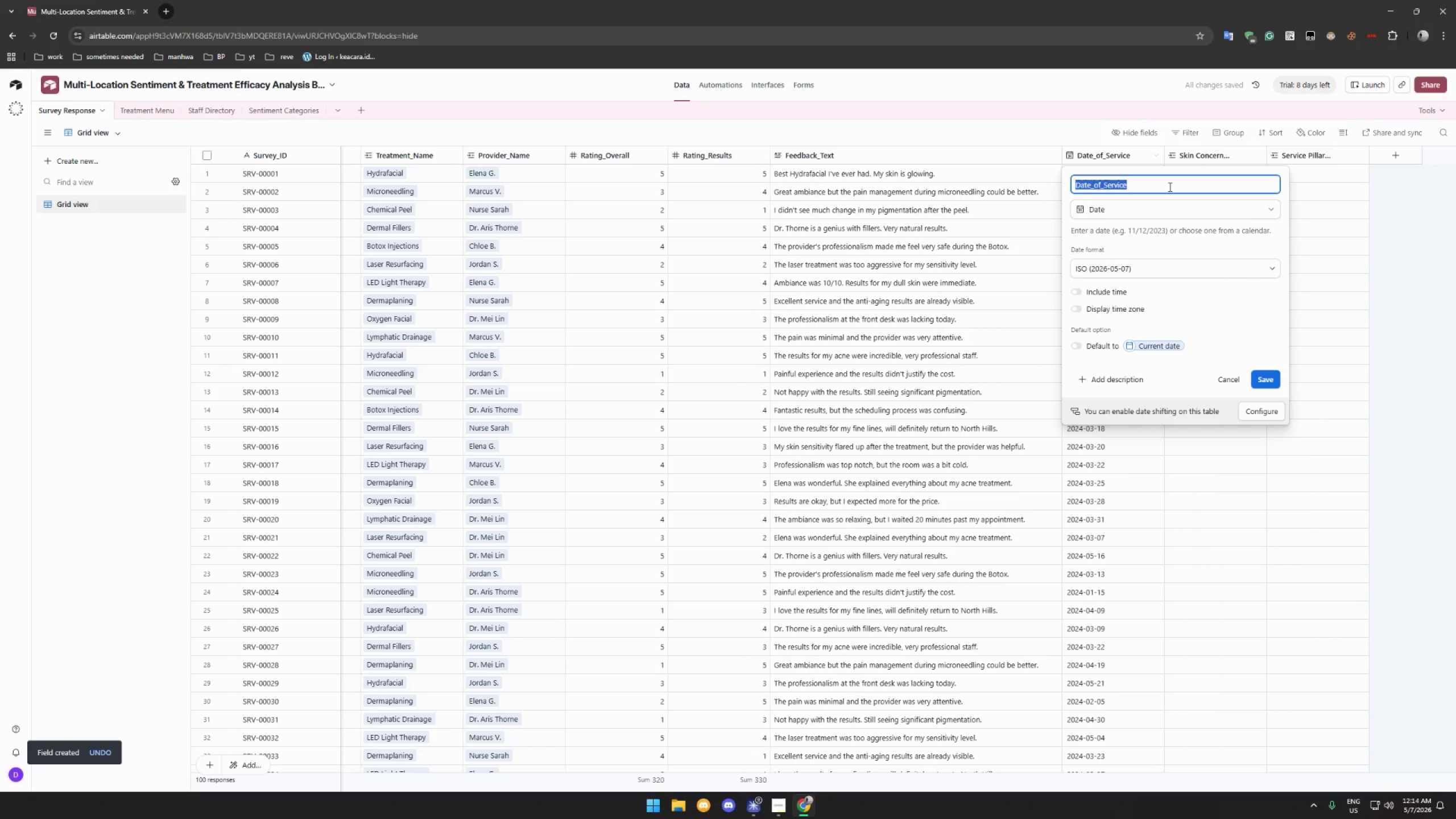 
type(Date of Service)
 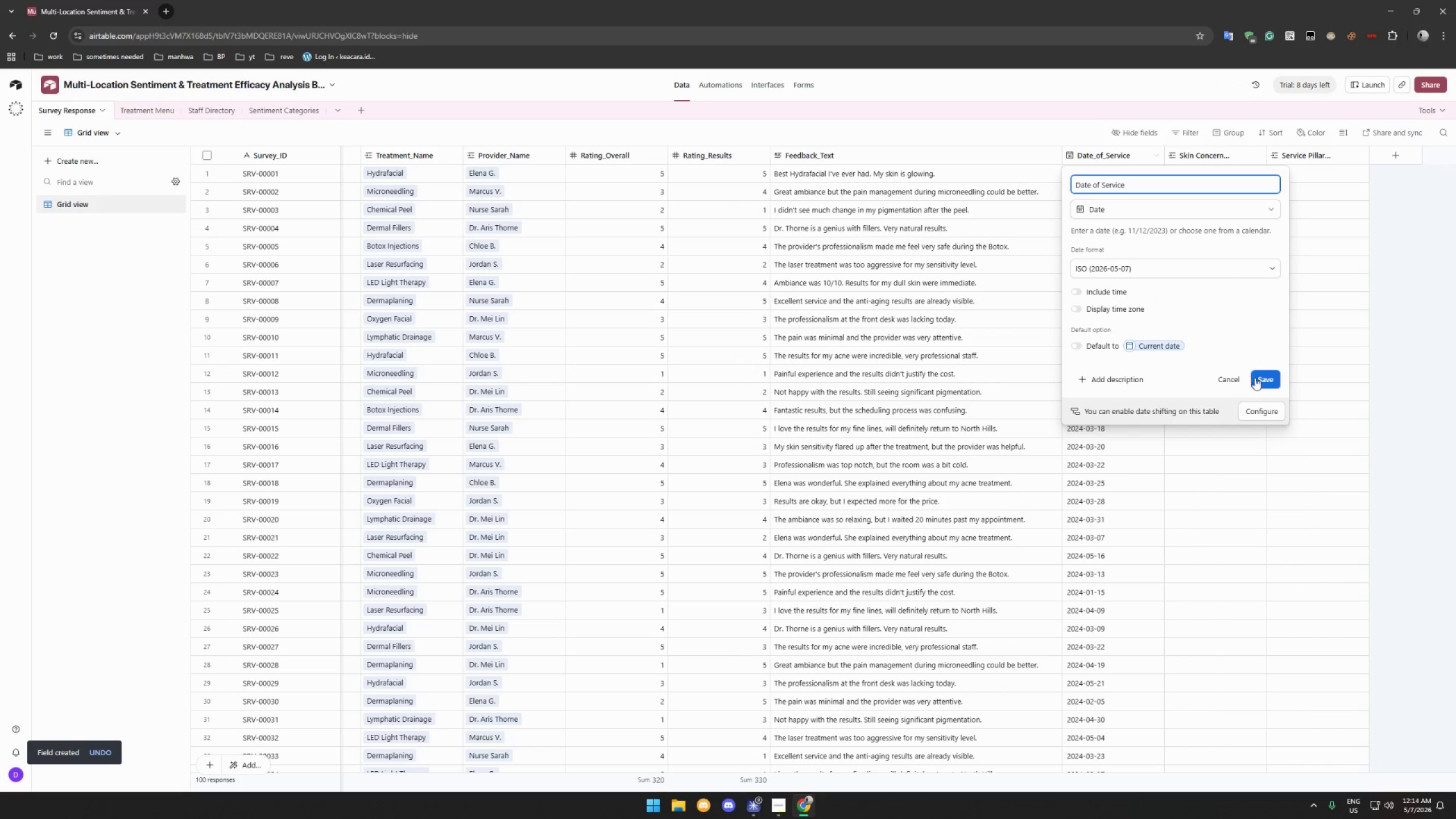 
left_click([1266, 382])
 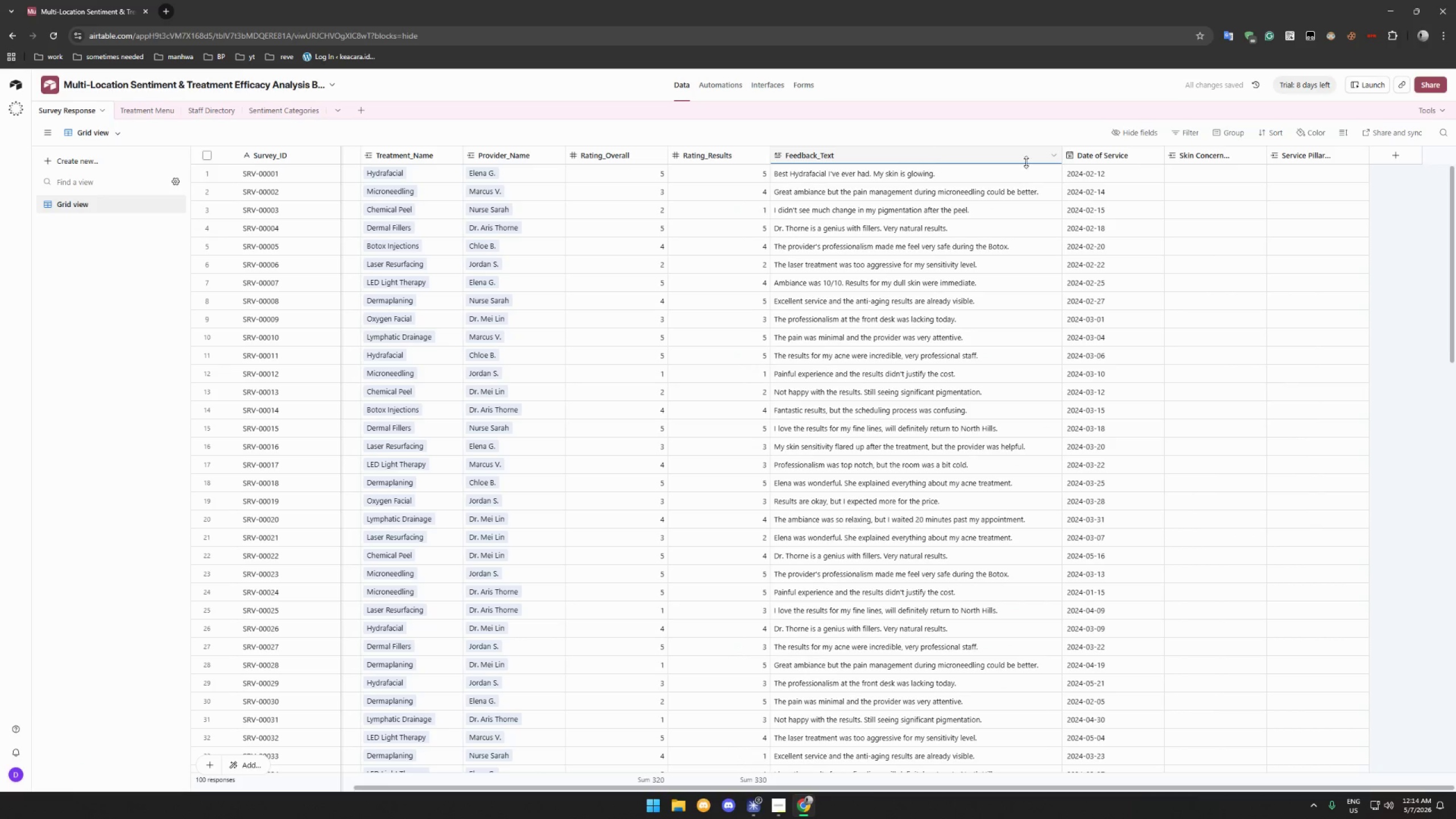 
left_click([1053, 158])
 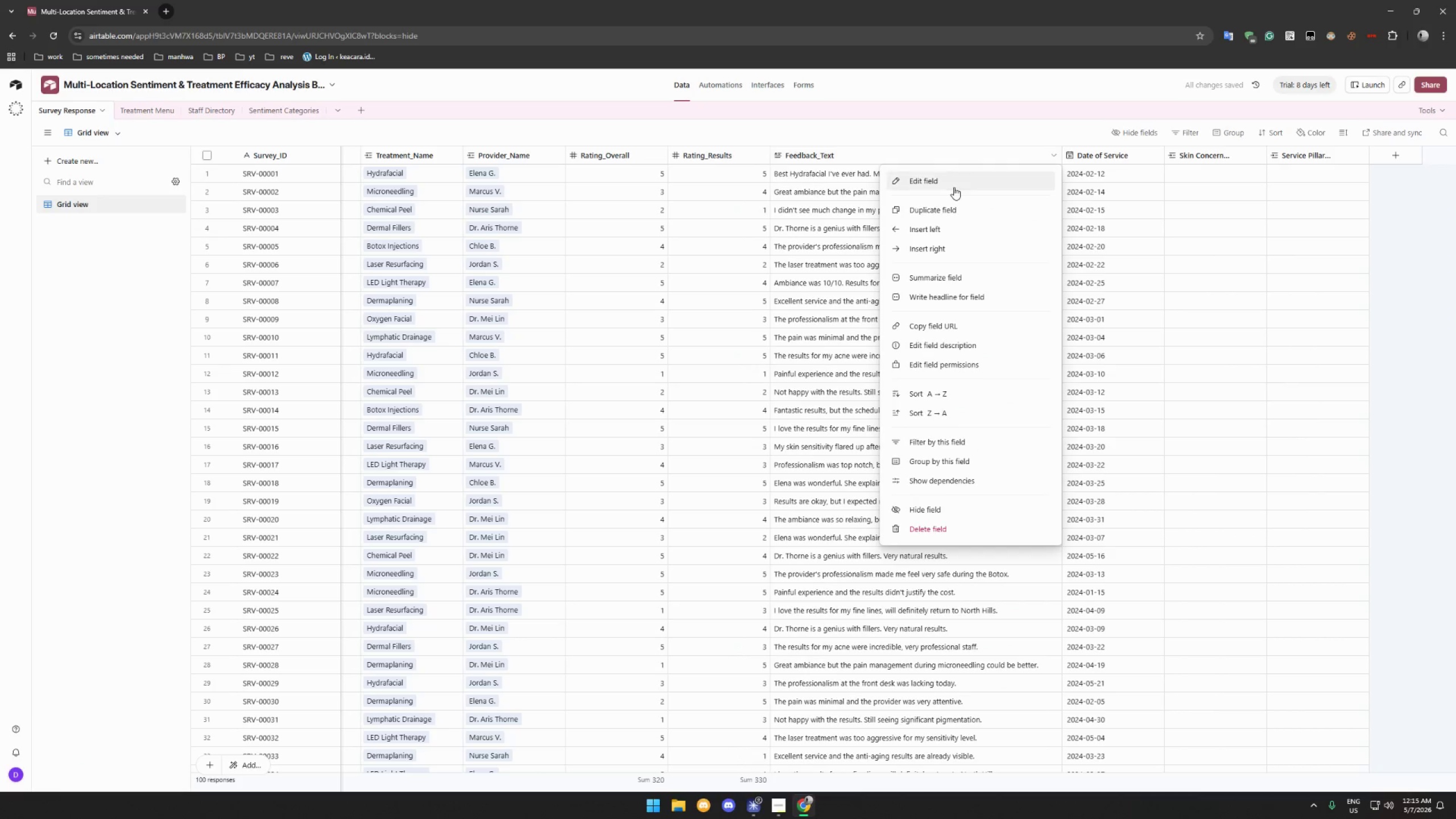 
left_click([954, 187])
 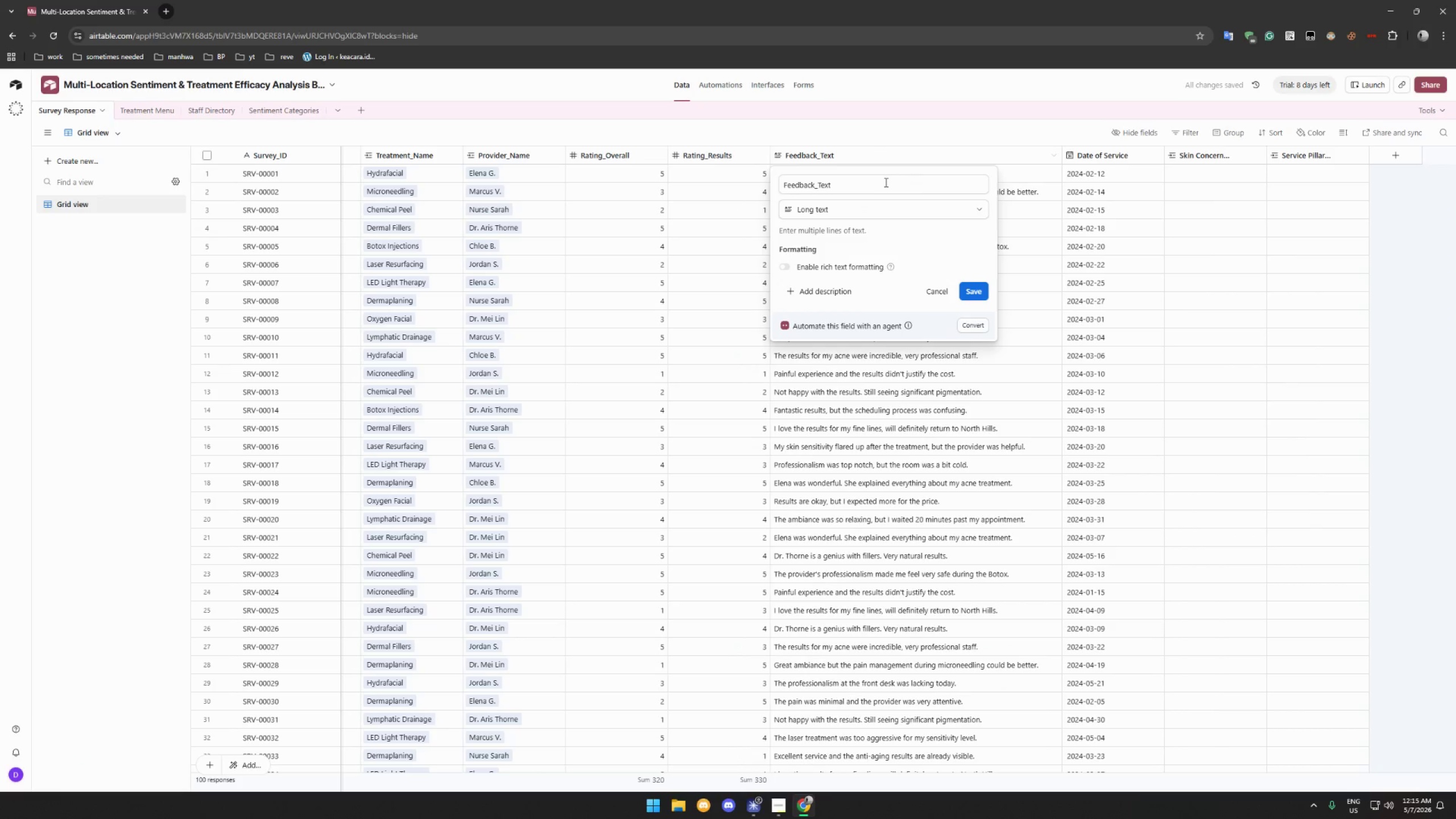 
double_click([884, 183])
 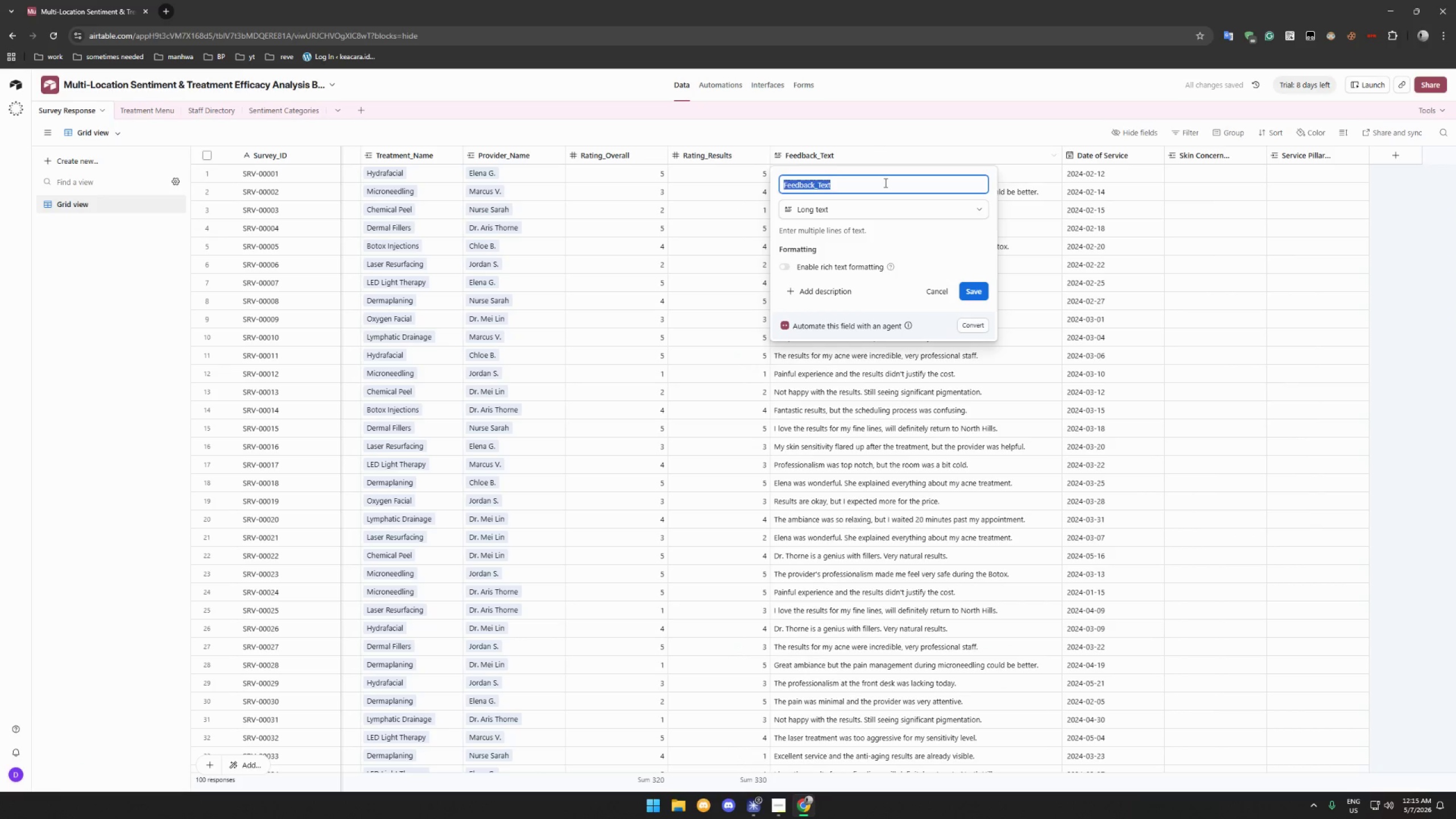 
triple_click([884, 183])
 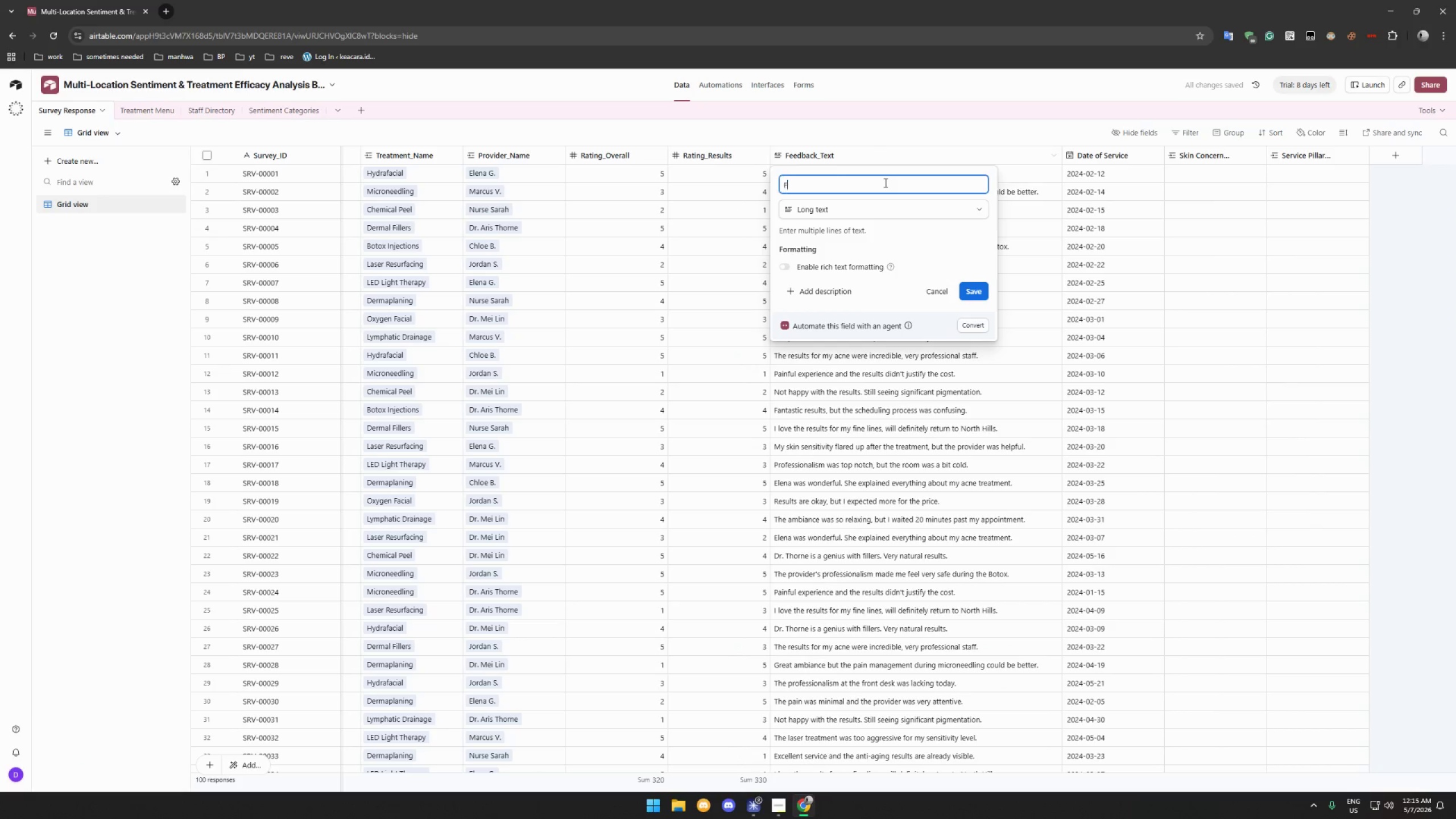 
type(Feednaclk )
key(Backspace)
key(Backspace)
key(Backspace)
key(Backspace)
key(Backspace)
key(Backspace)
type(nac)
key(Backspace)
key(Backspace)
key(Backspace)
type(naclk )
key(Backspace)
key(Backspace)
key(Backspace)
key(Backspace)
key(Backspace)
key(Backspace)
type(back Text)
 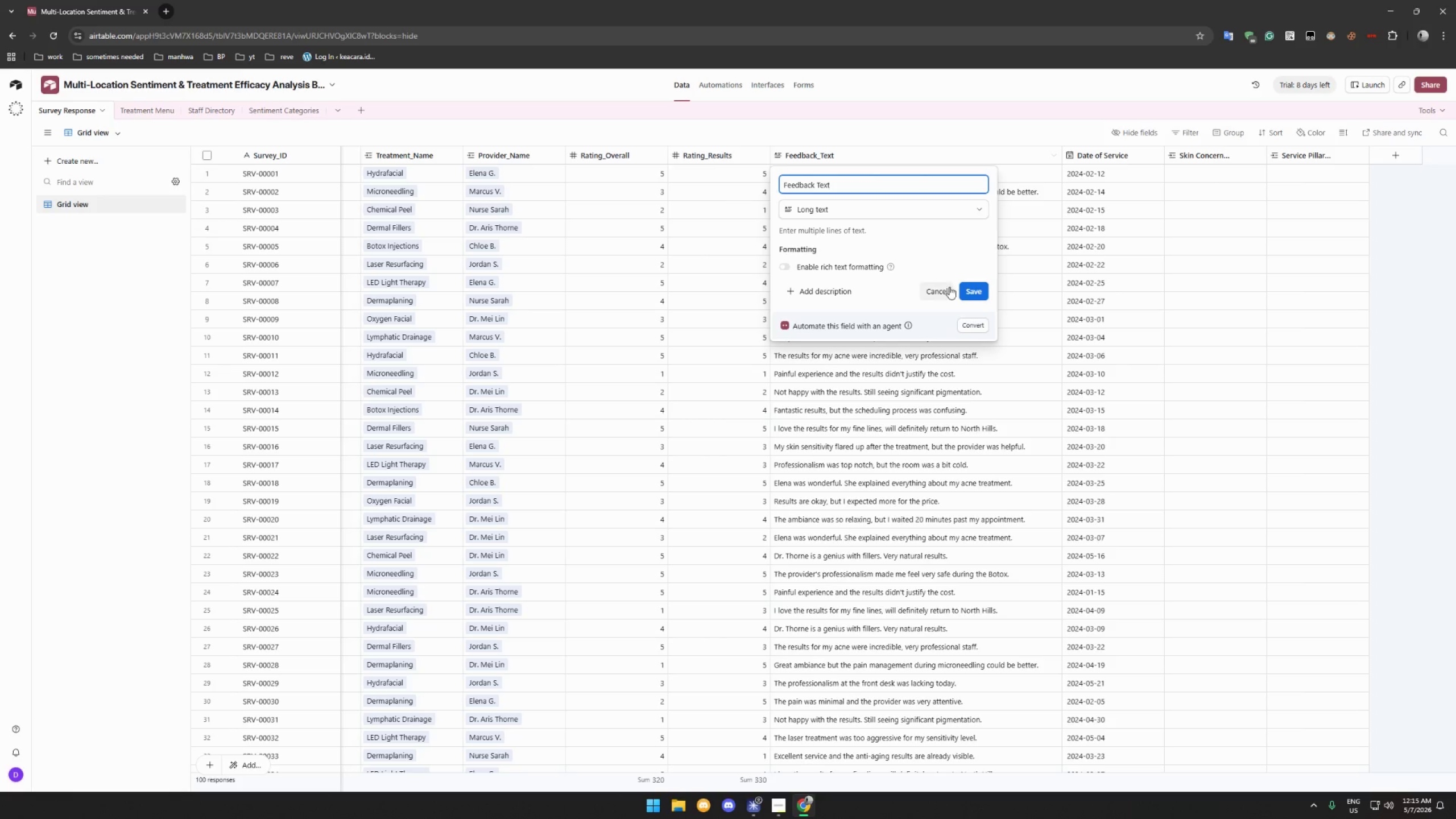 
left_click([972, 291])
 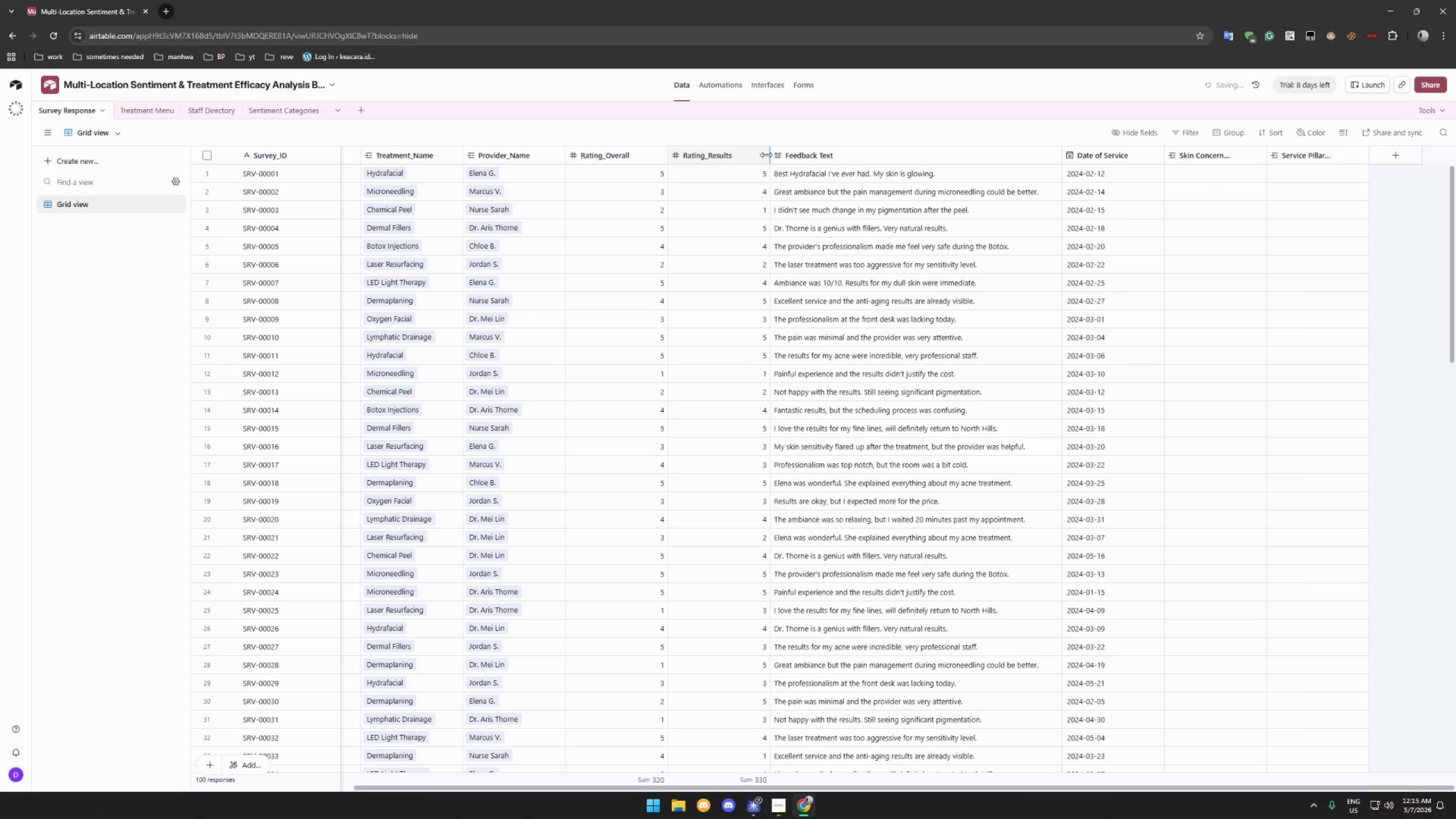 
left_click([755, 154])
 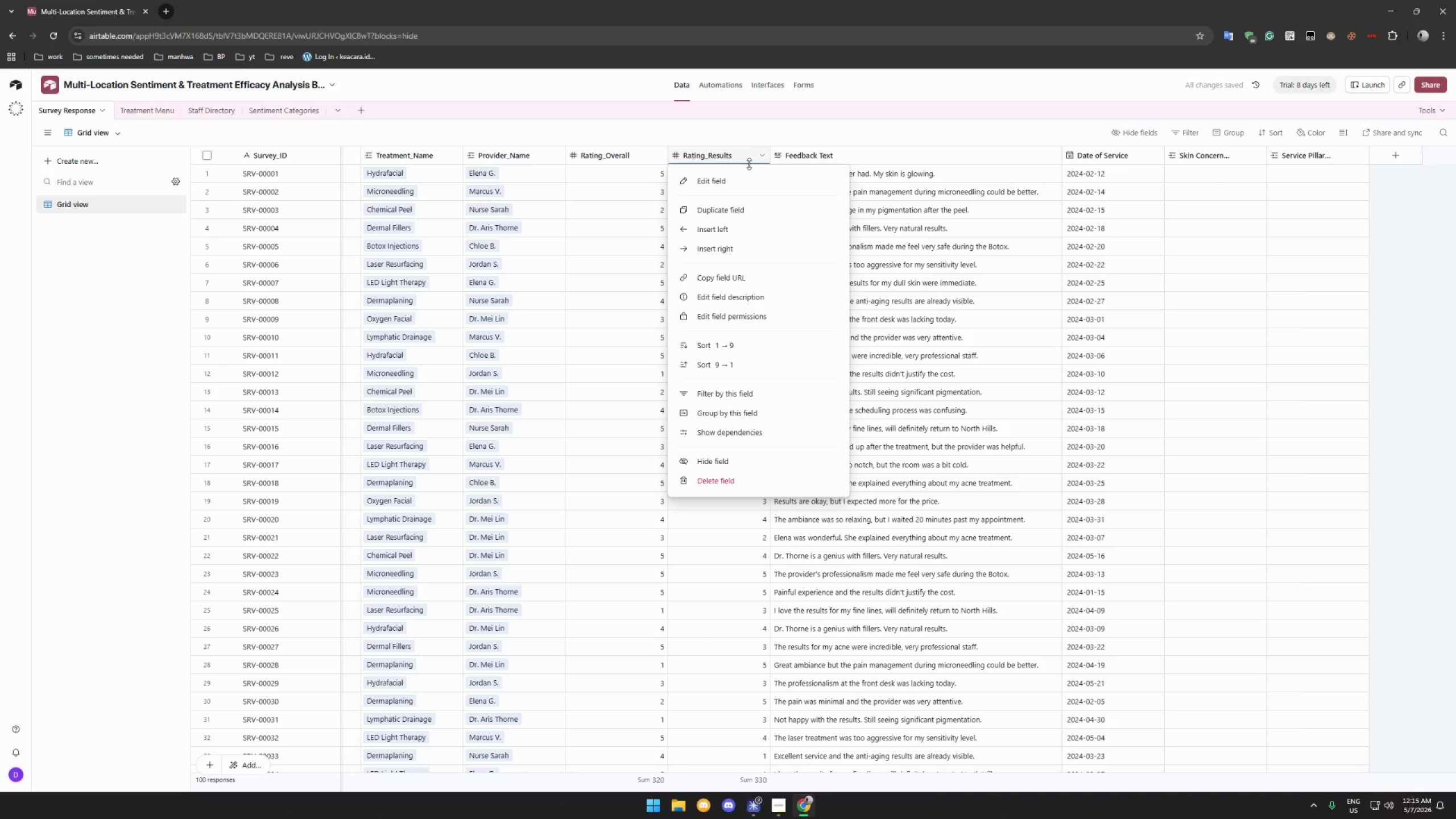 
left_click([742, 174])
 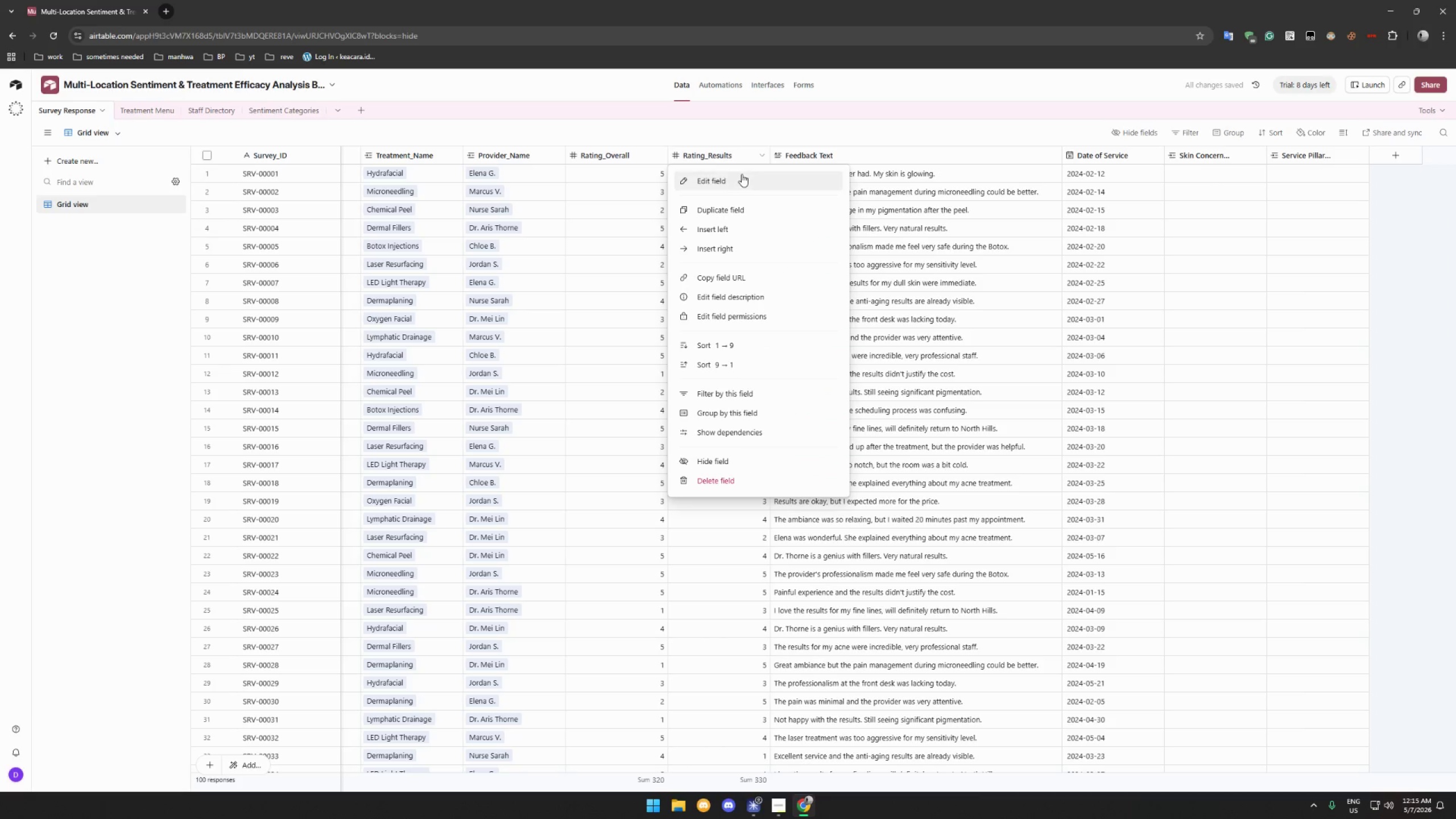 
key(Shift+R)
 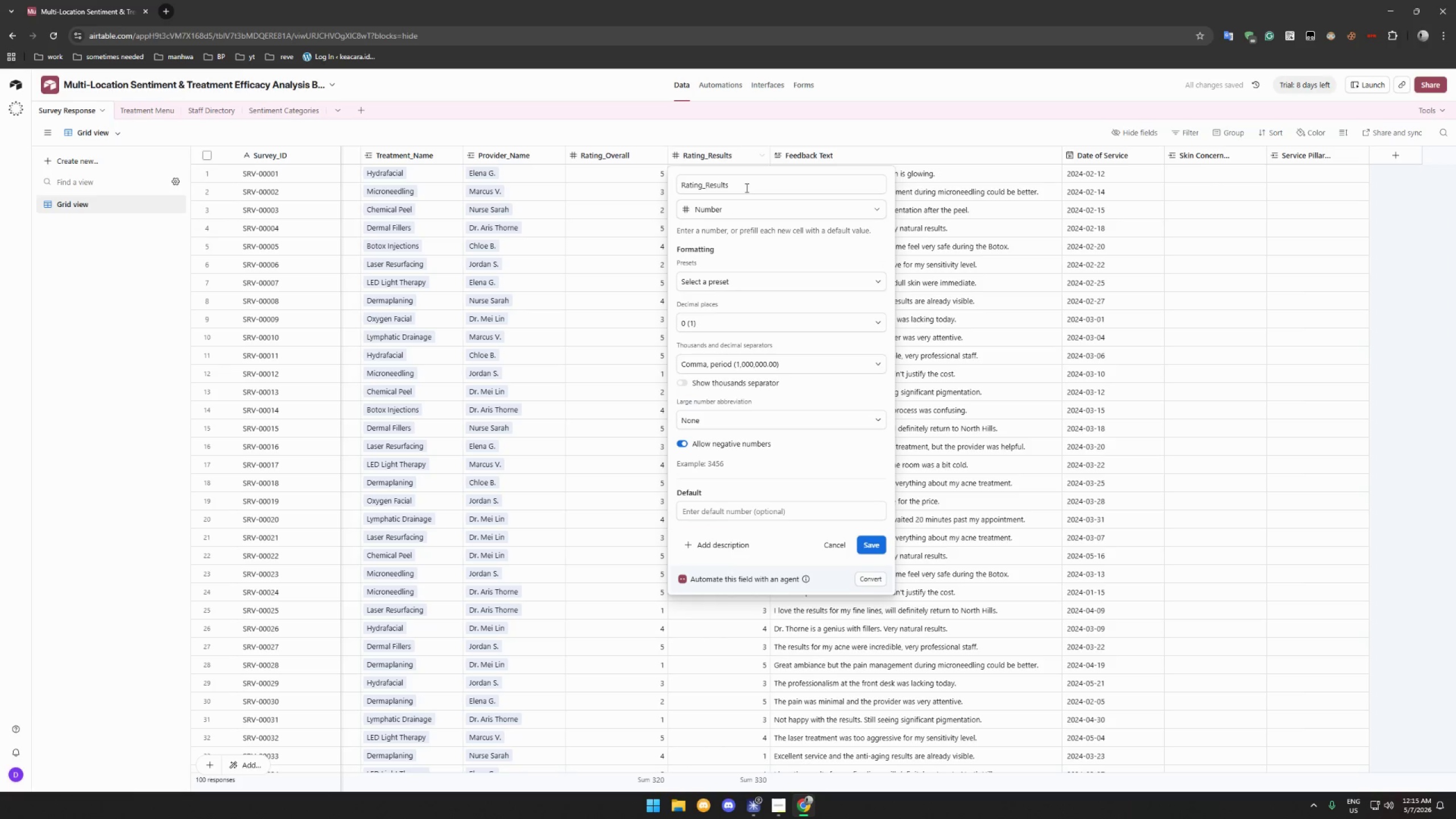 
double_click([746, 188])
 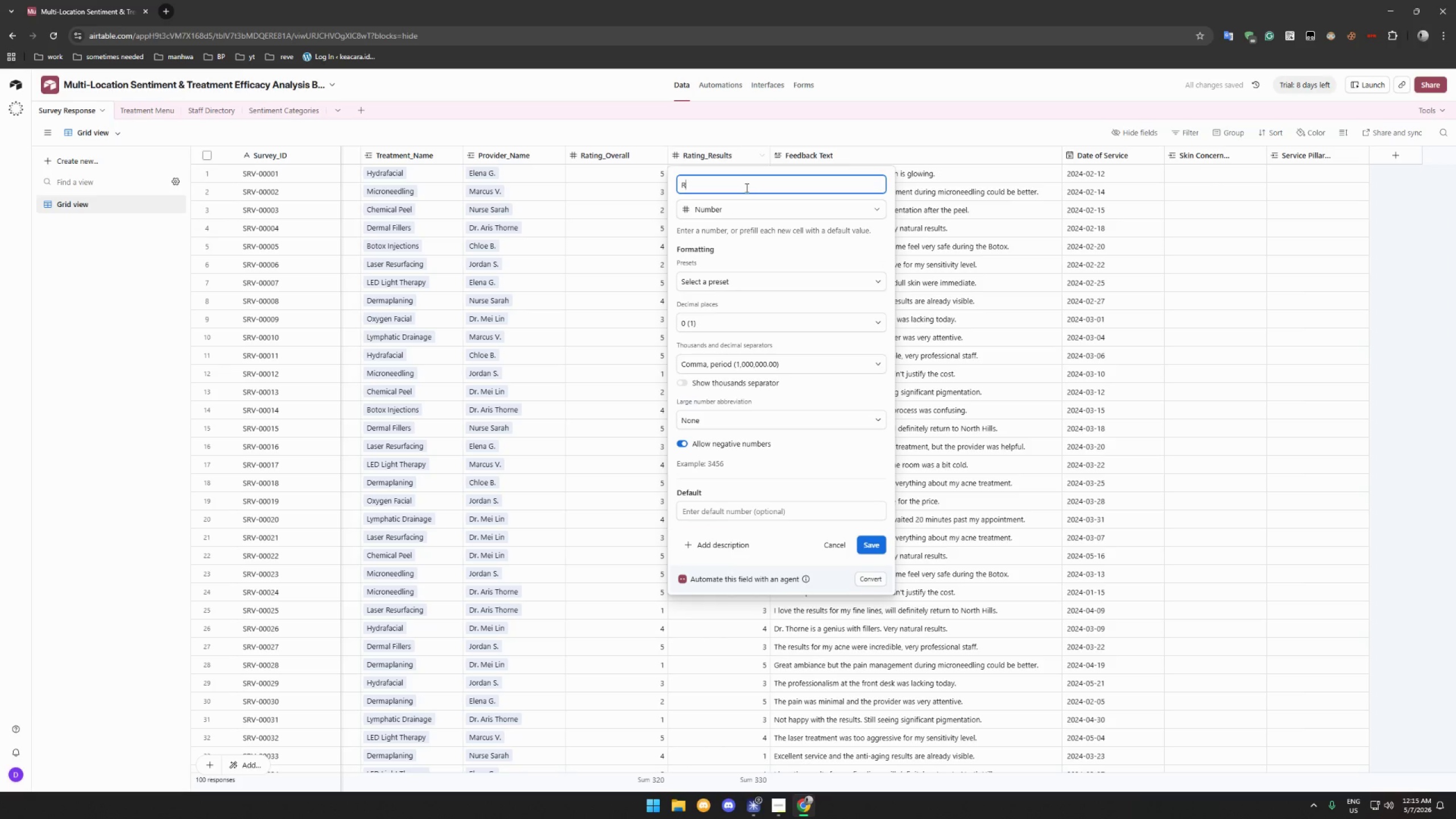 
type(Rating Results)
 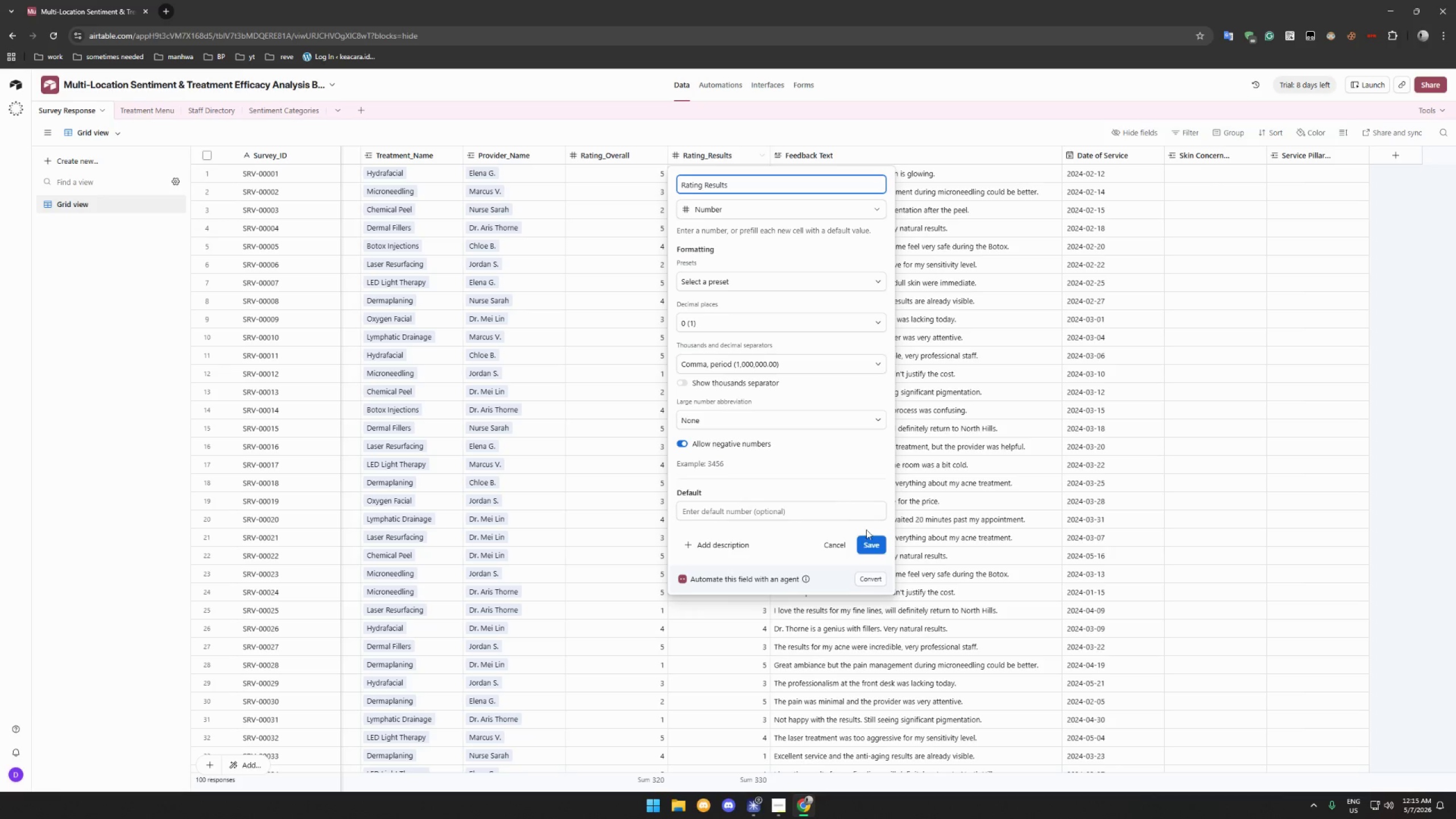 
left_click([878, 548])
 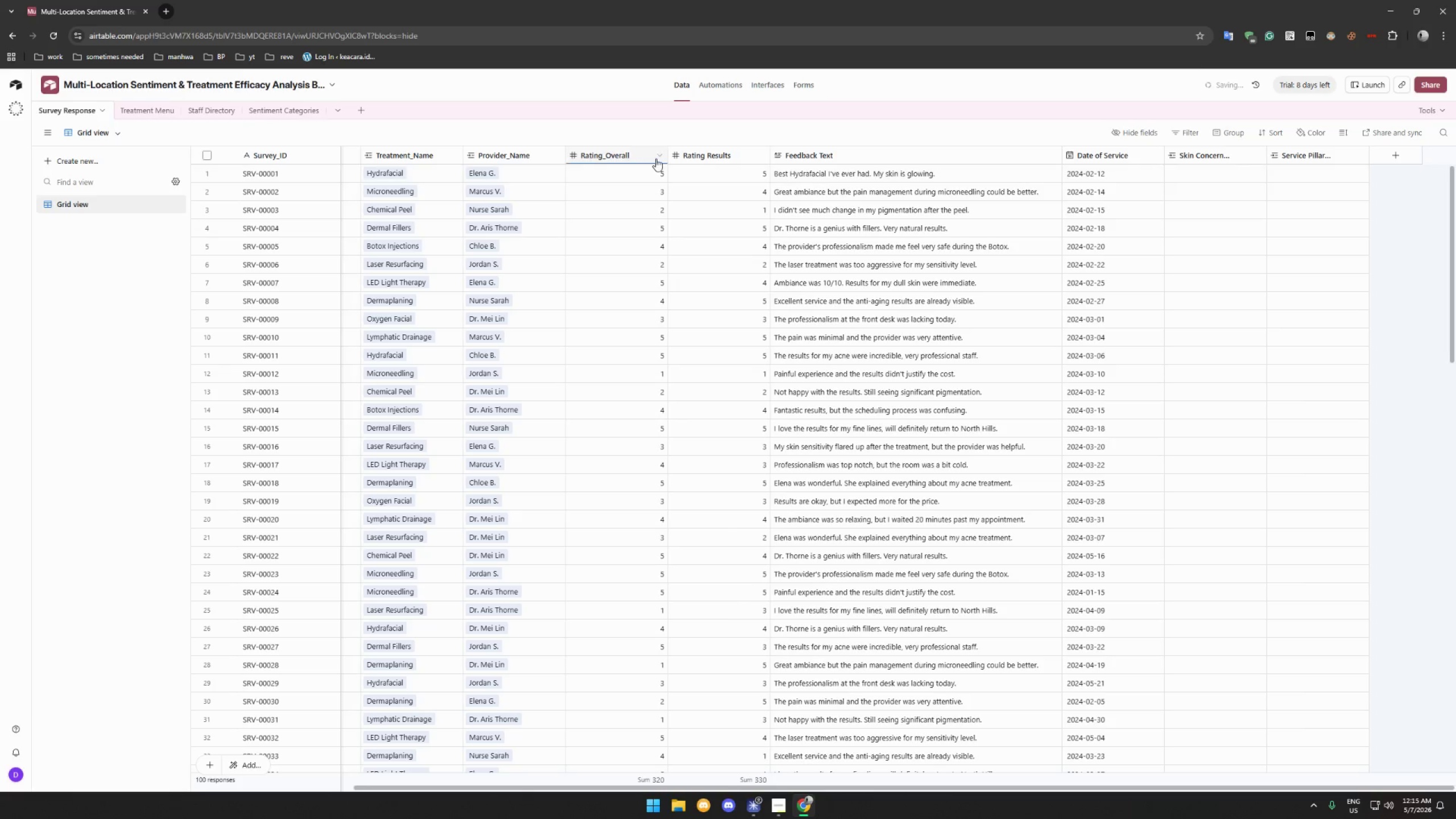 
left_click([657, 153])
 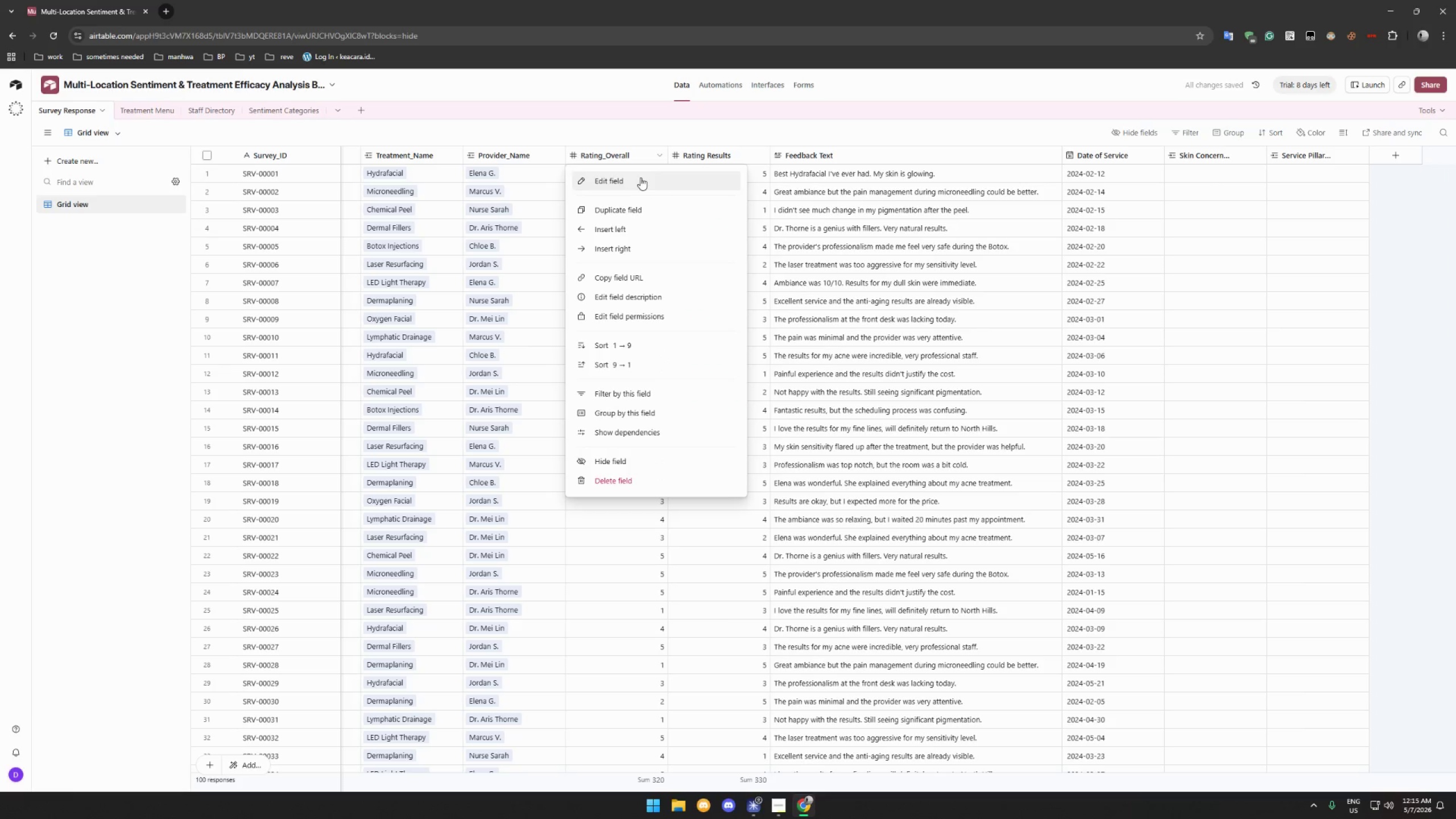 
left_click([636, 183])
 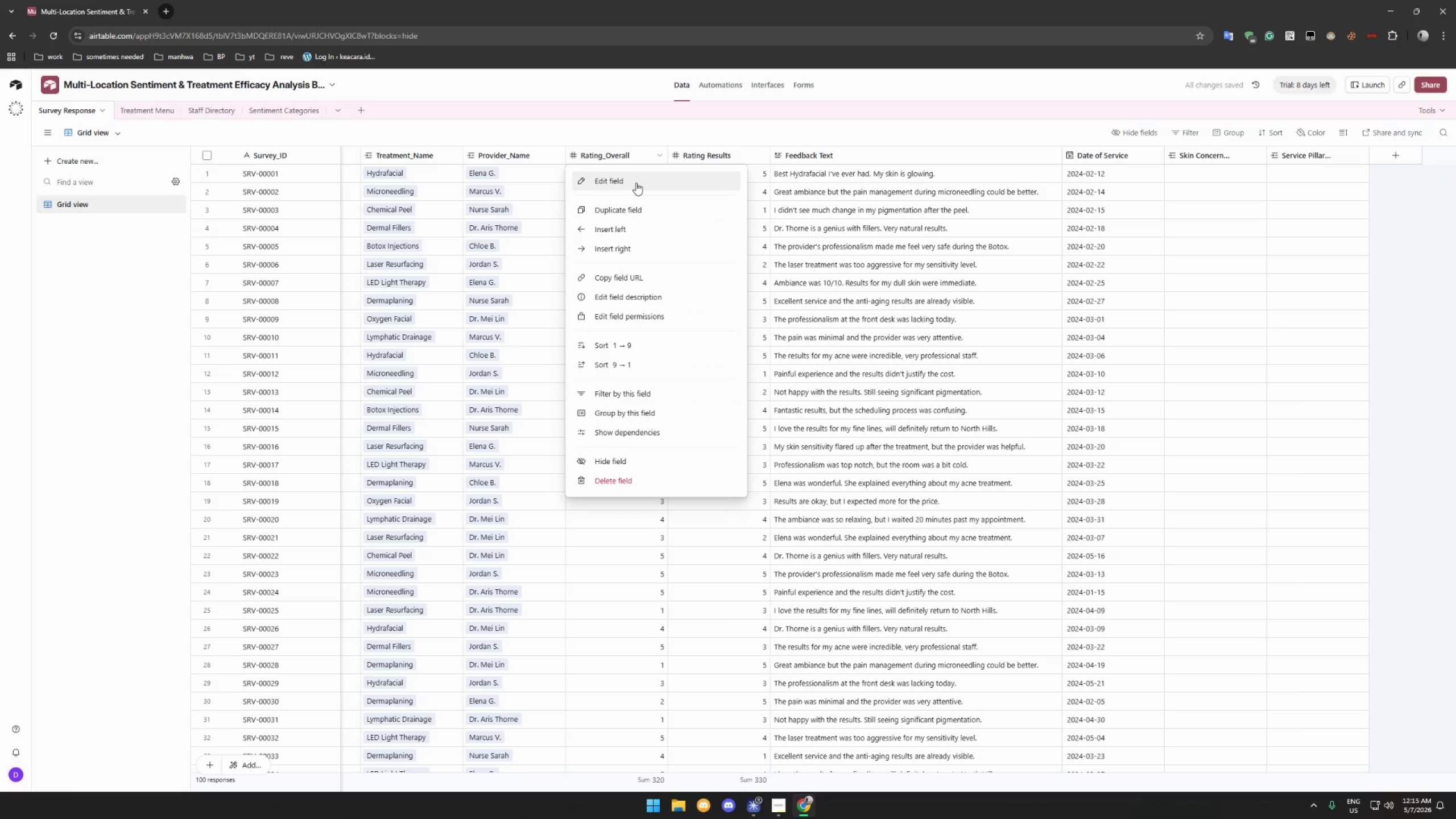 
hold_key(key=ShiftLeft, duration=1.02)
 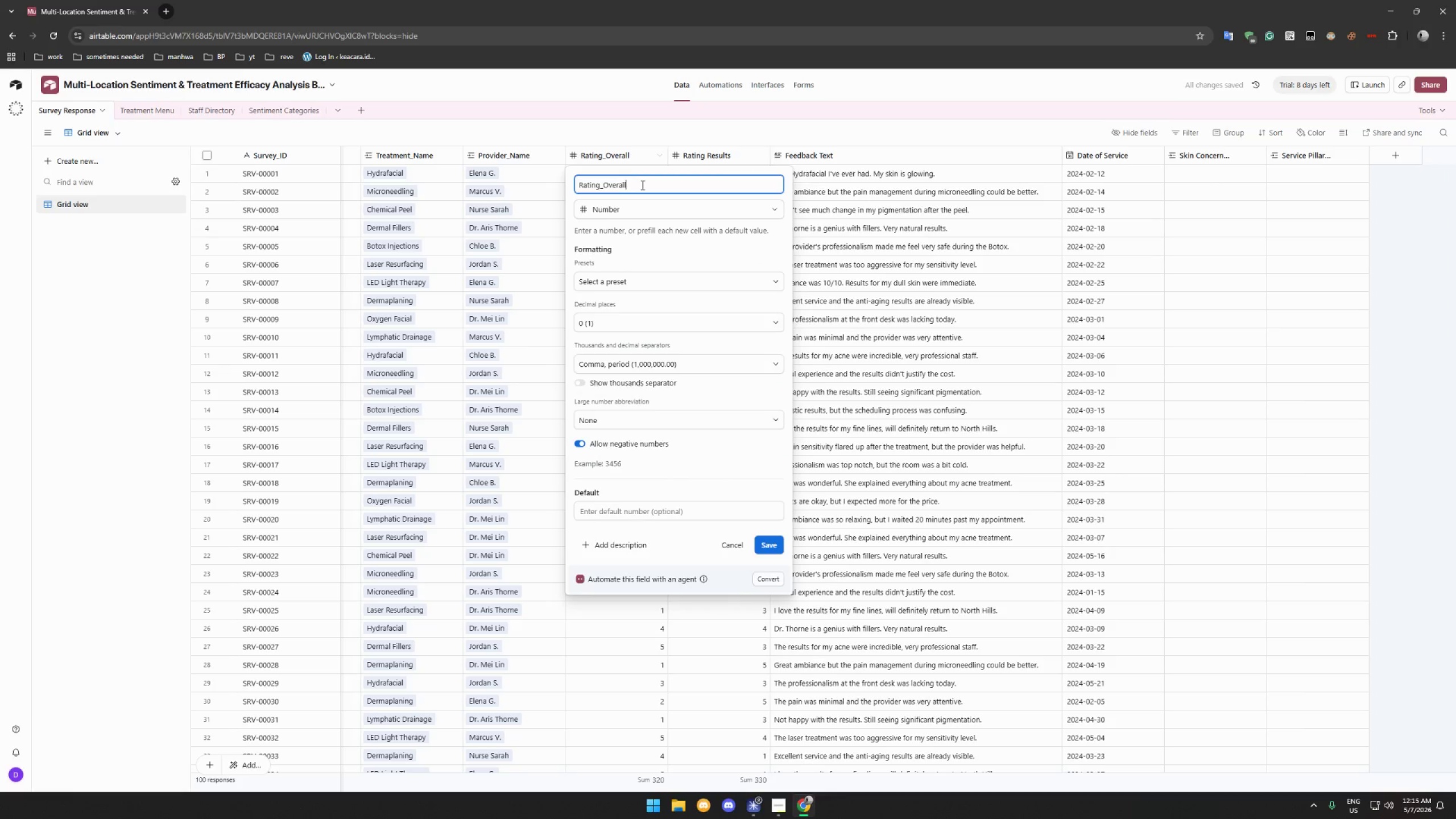 
double_click([642, 185])
 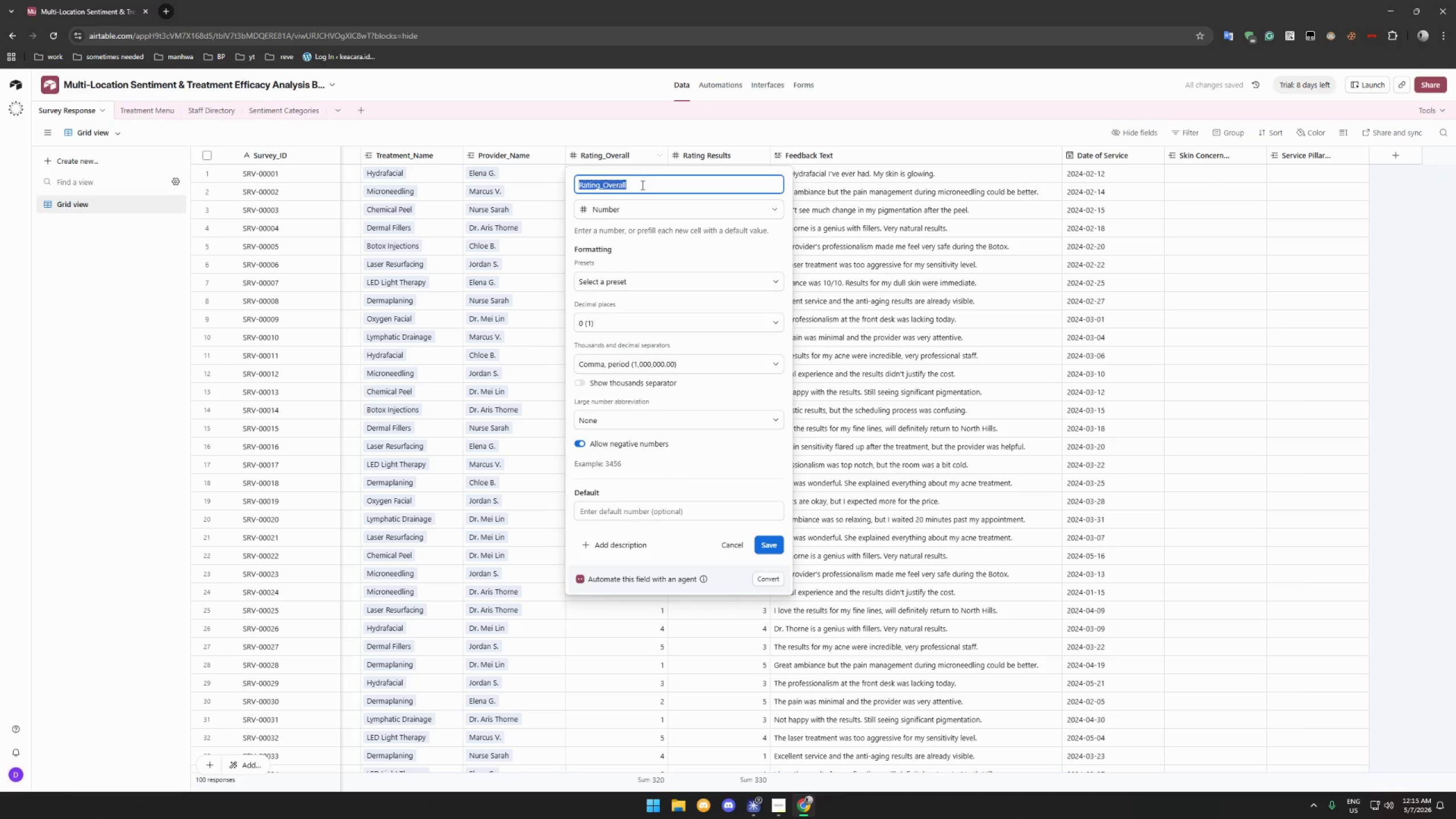 
type(Rating Overall)
 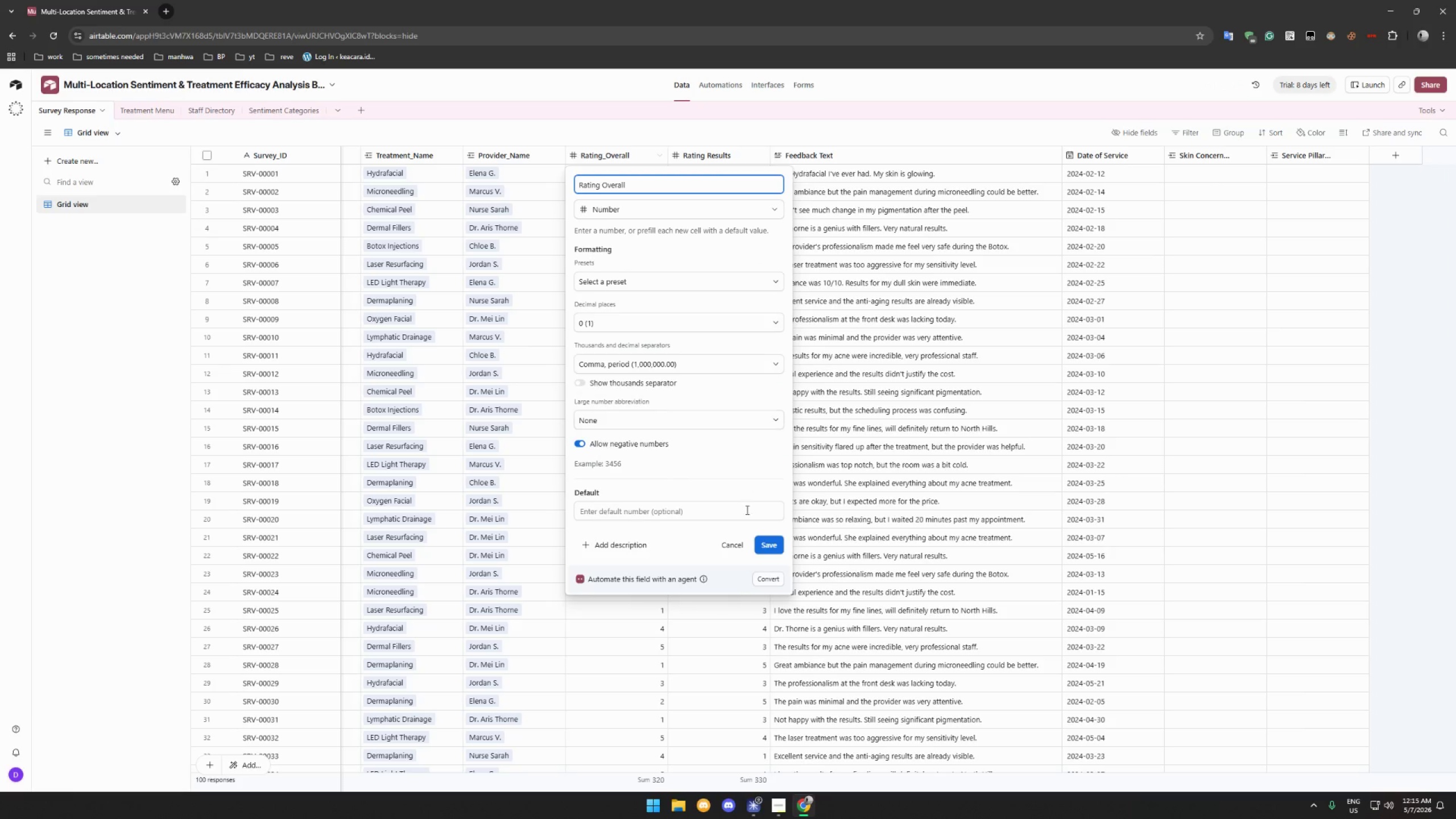 
left_click([767, 549])
 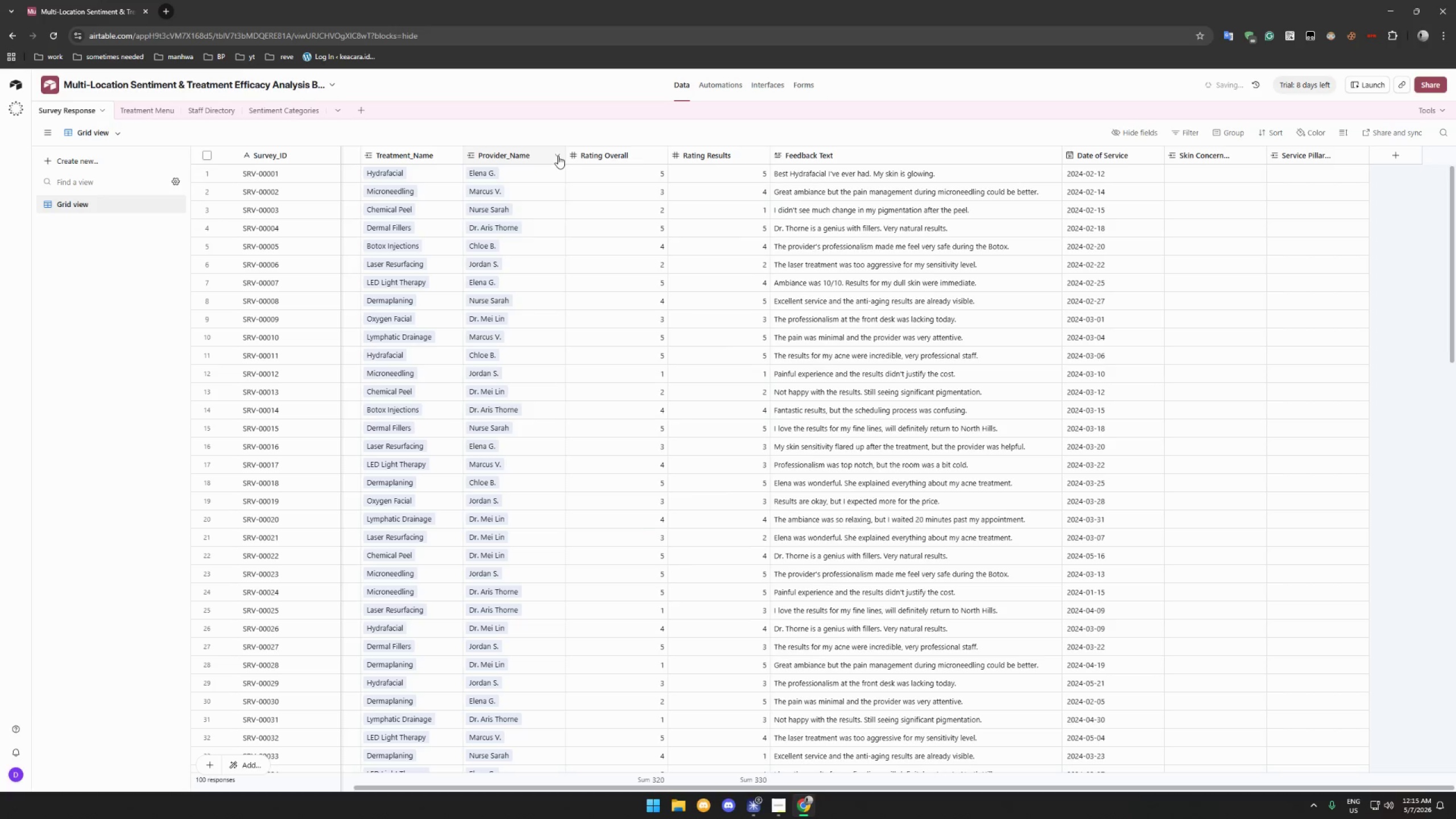 
double_click([556, 183])
 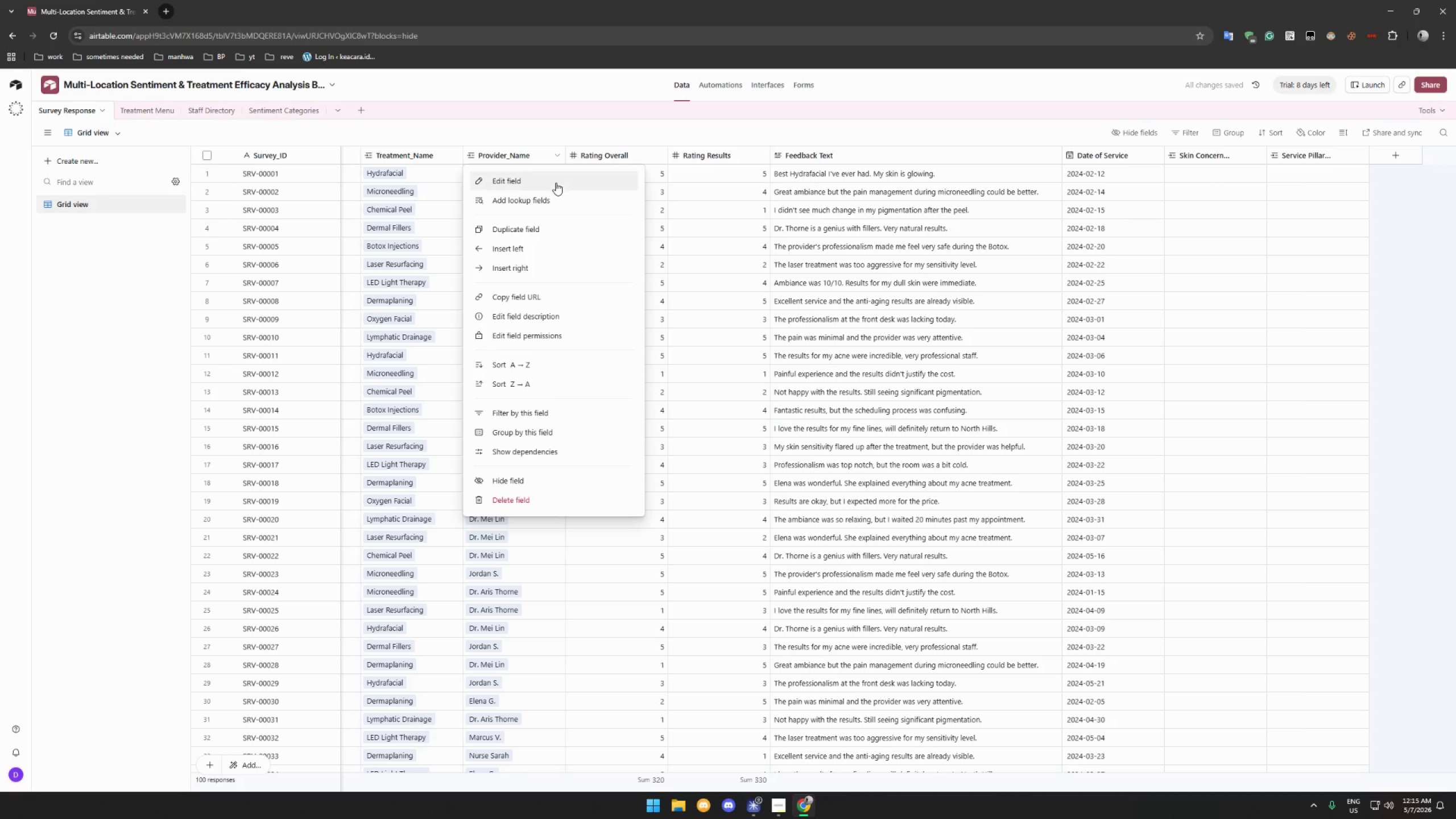 
hold_key(key=ShiftLeft, duration=0.66)
 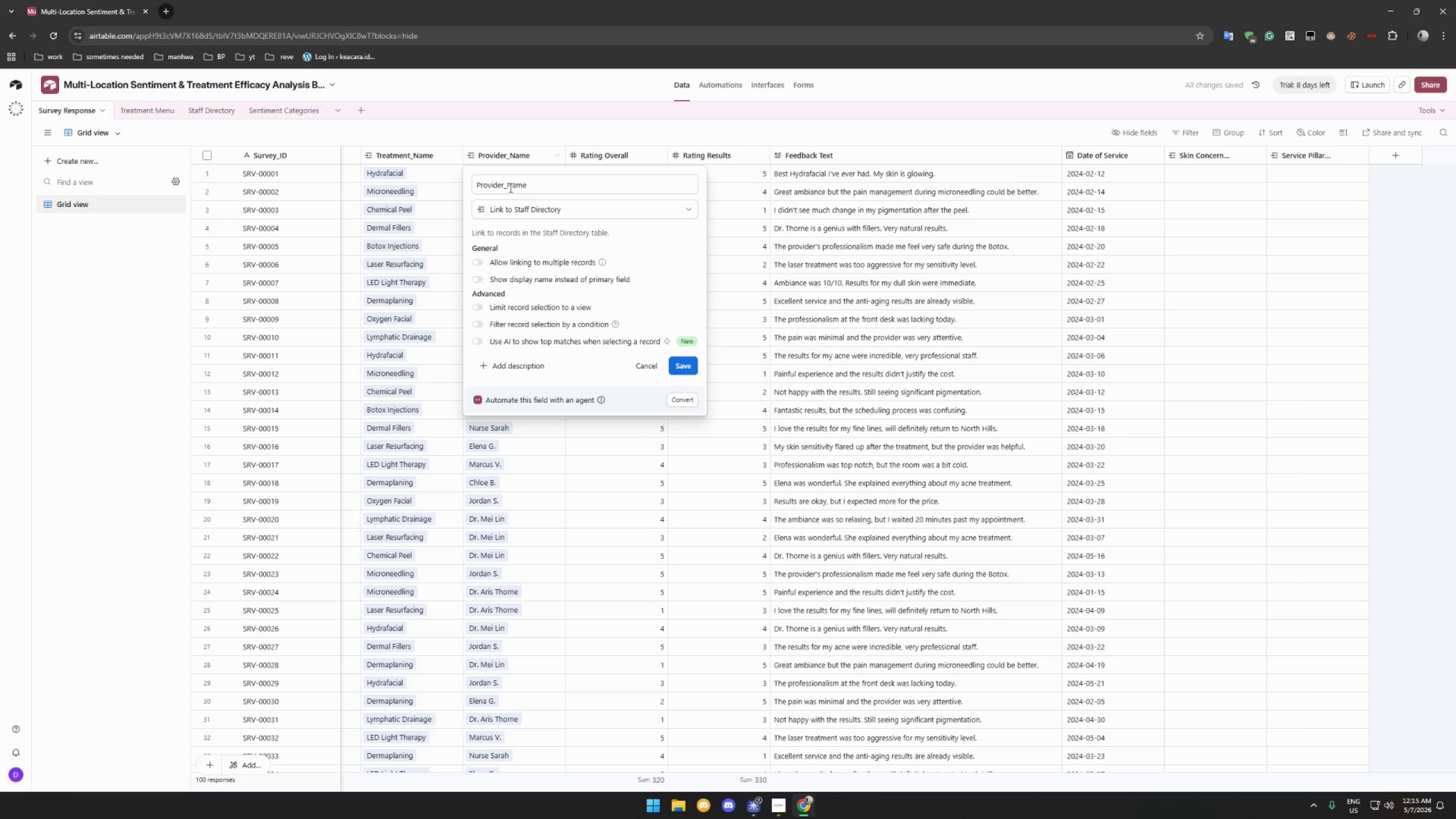 
left_click([507, 185])
 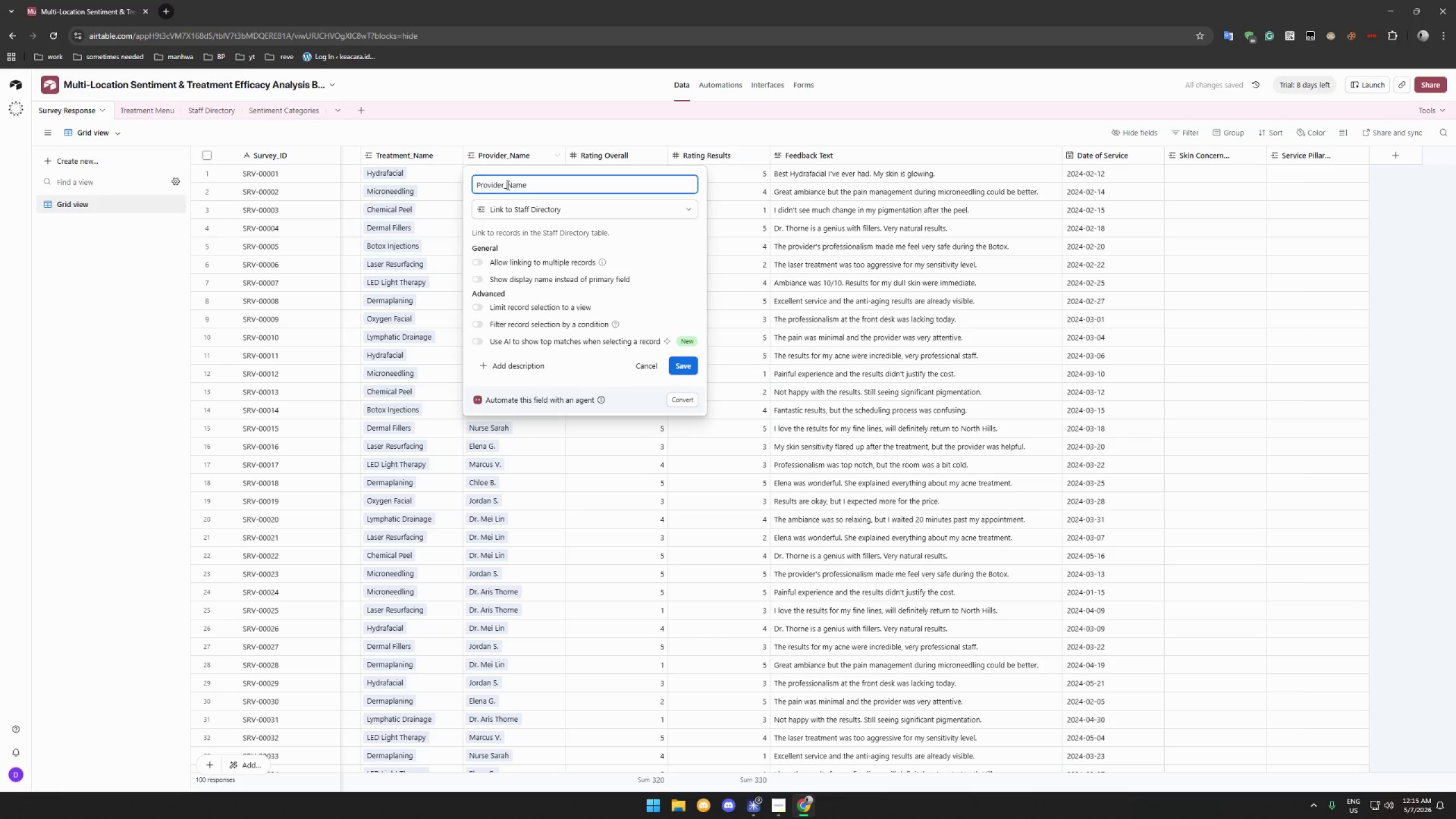 
key(Backspace)
 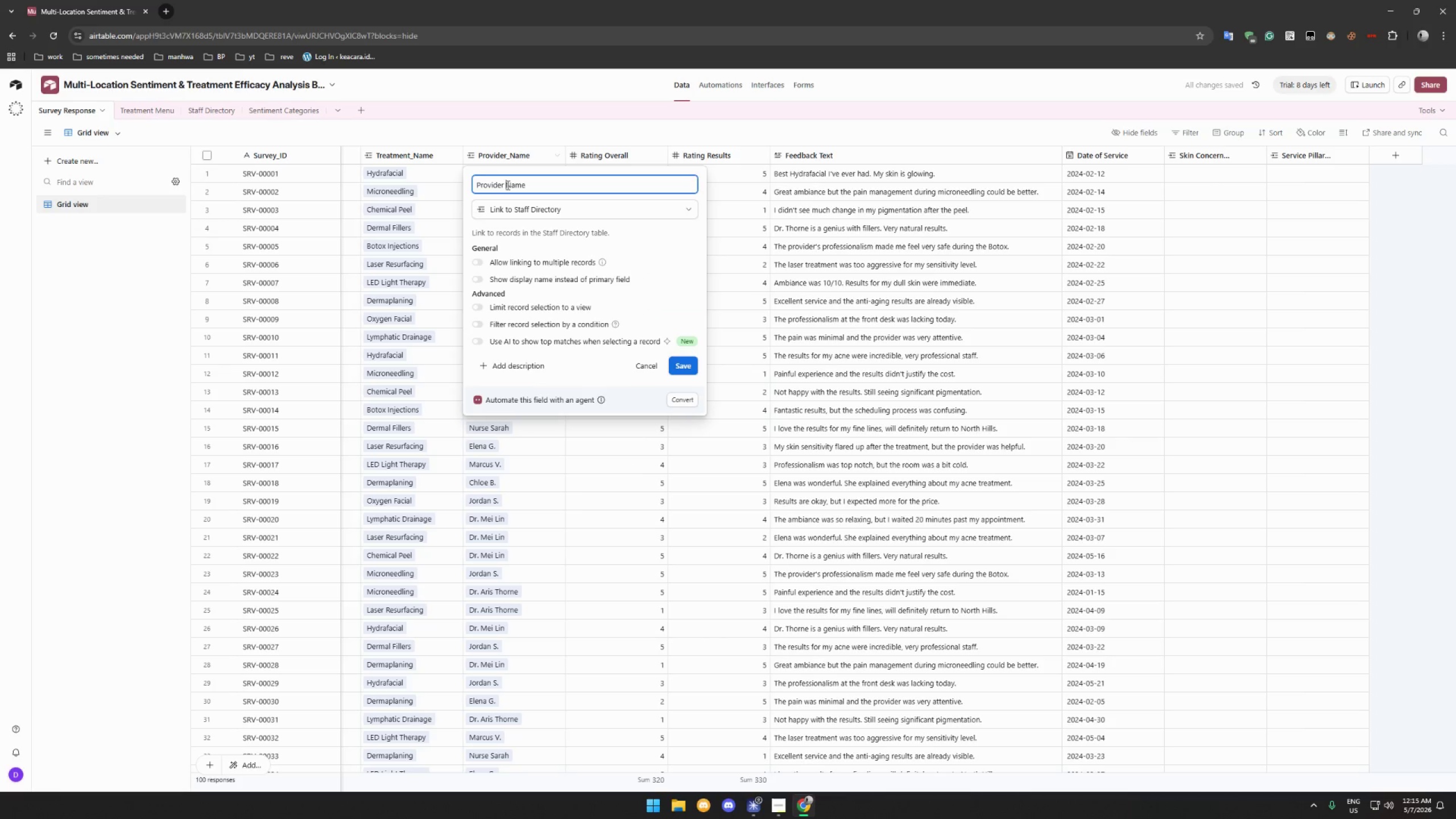 
key(Space)
 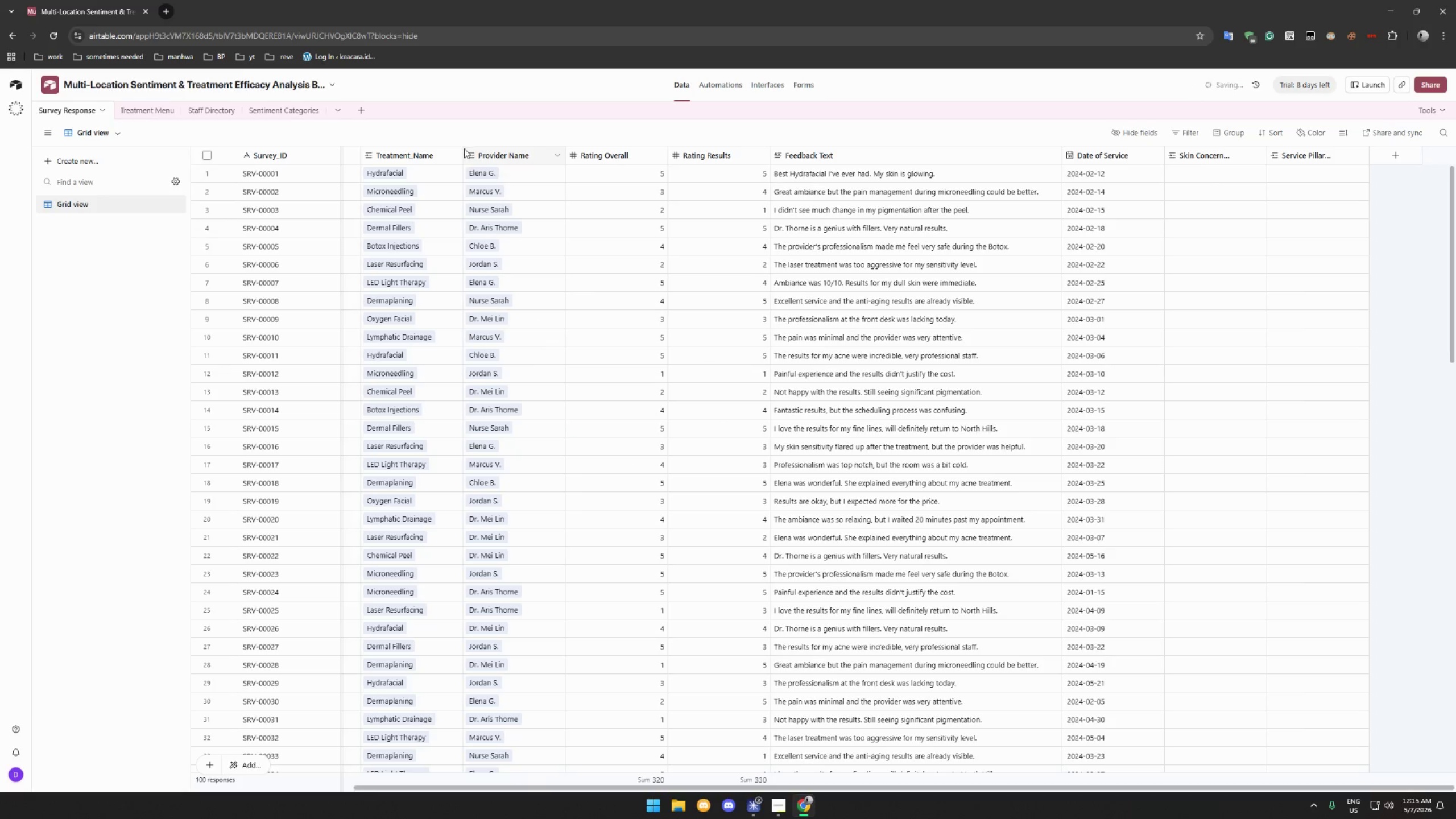 
left_click([453, 153])
 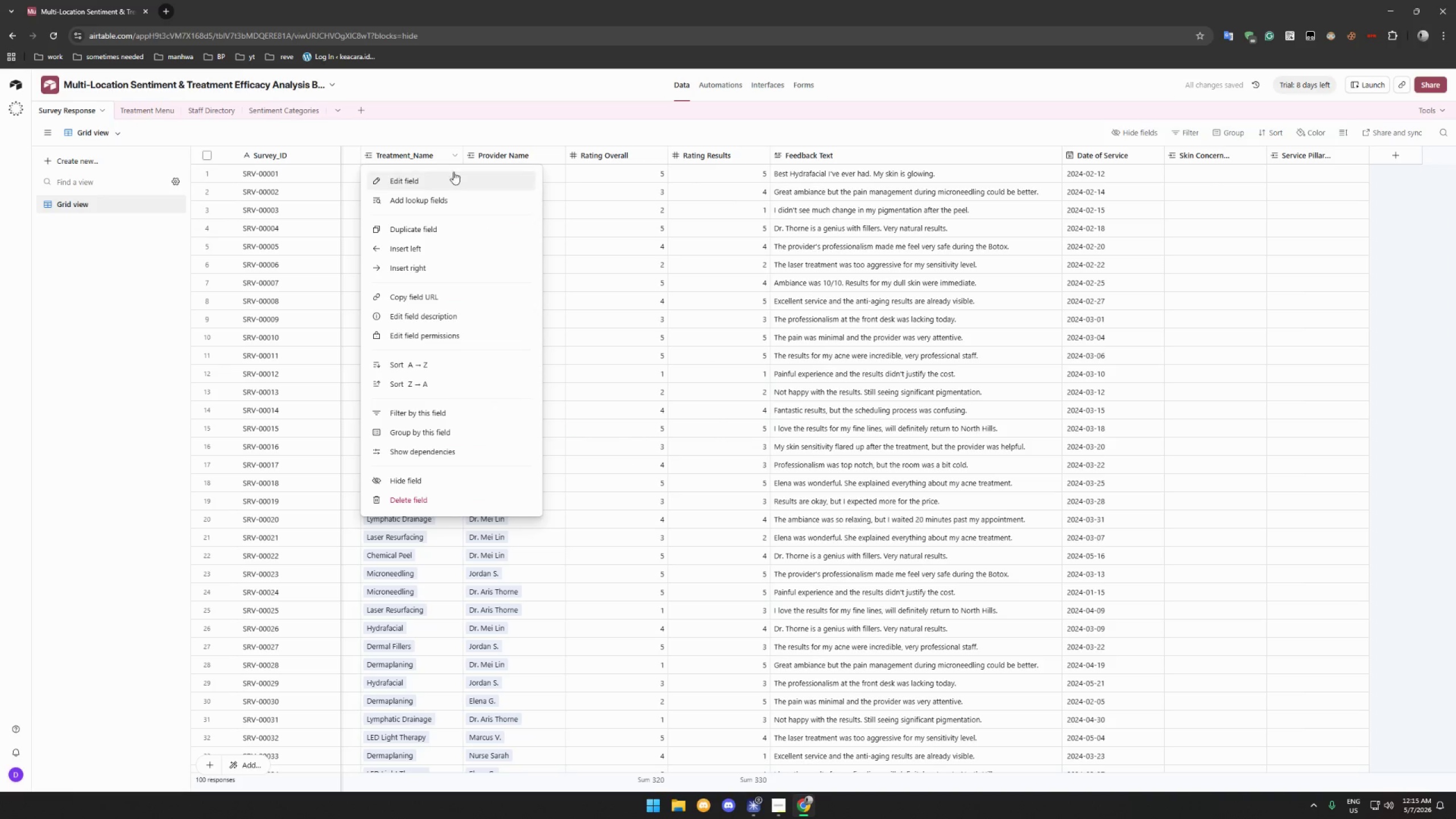 
left_click([451, 176])
 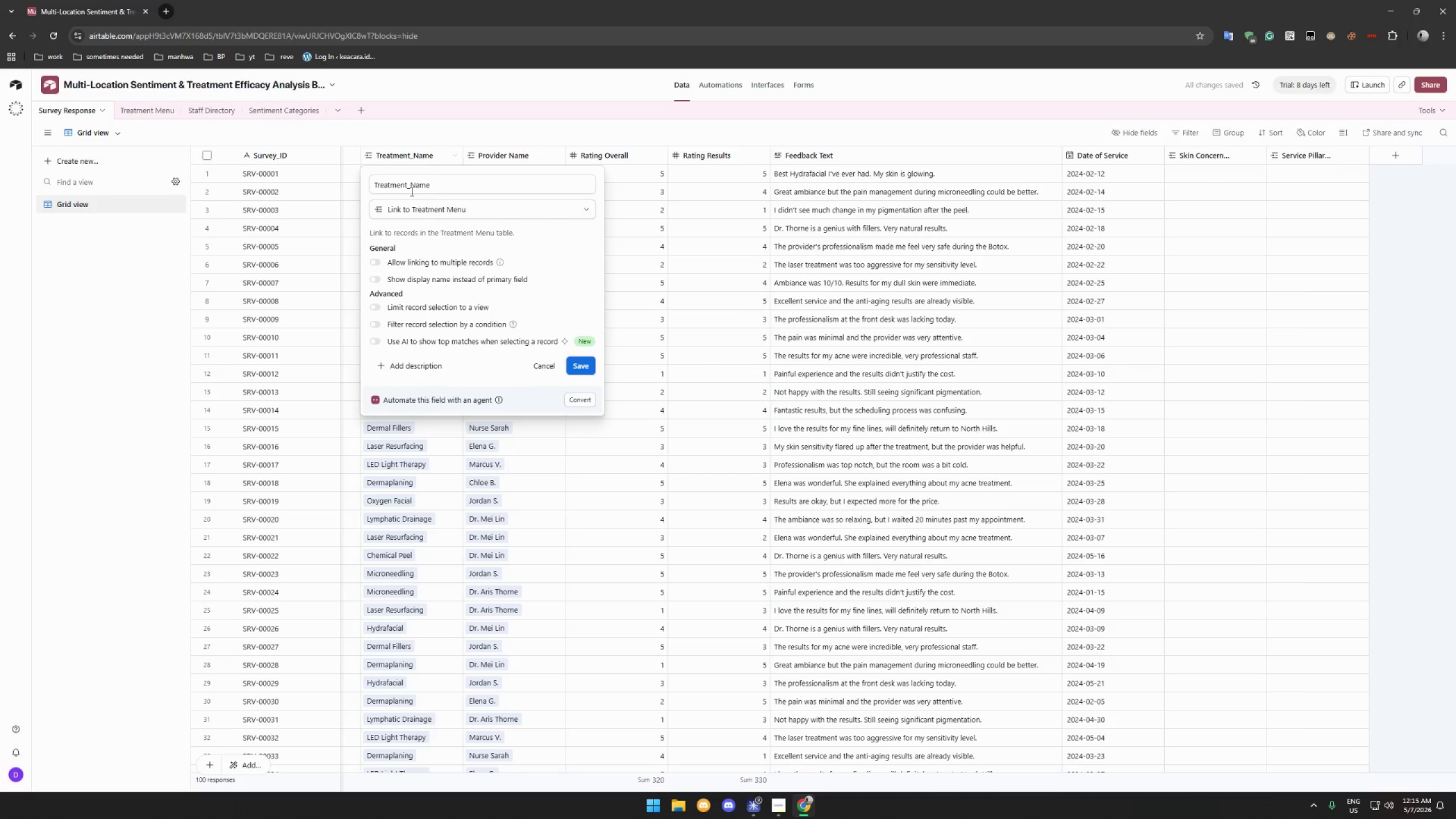 
left_click_drag(start_coordinate=[407, 185], to_coordinate=[411, 187])
 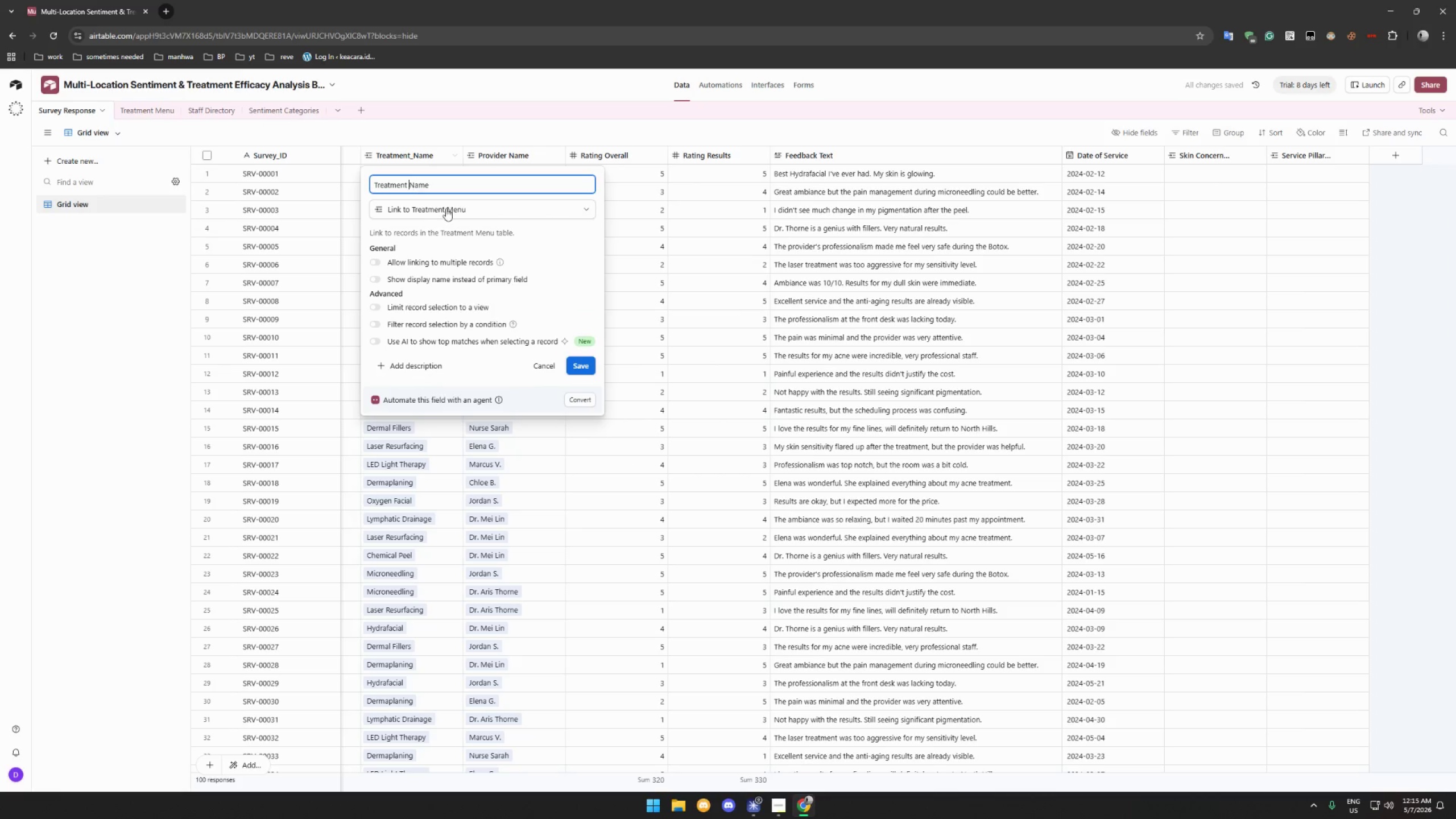 
key(Space)
 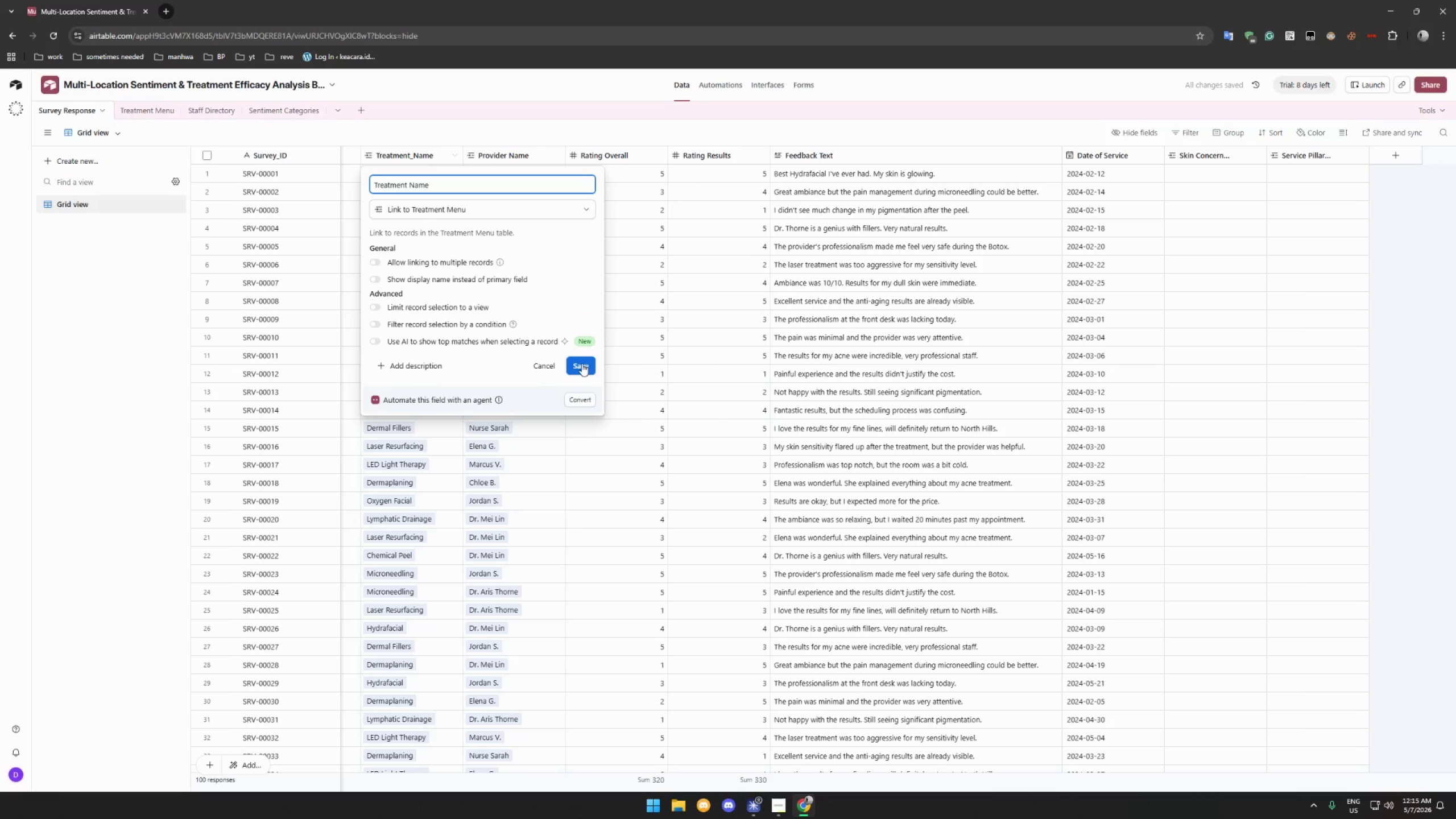 
left_click([583, 366])
 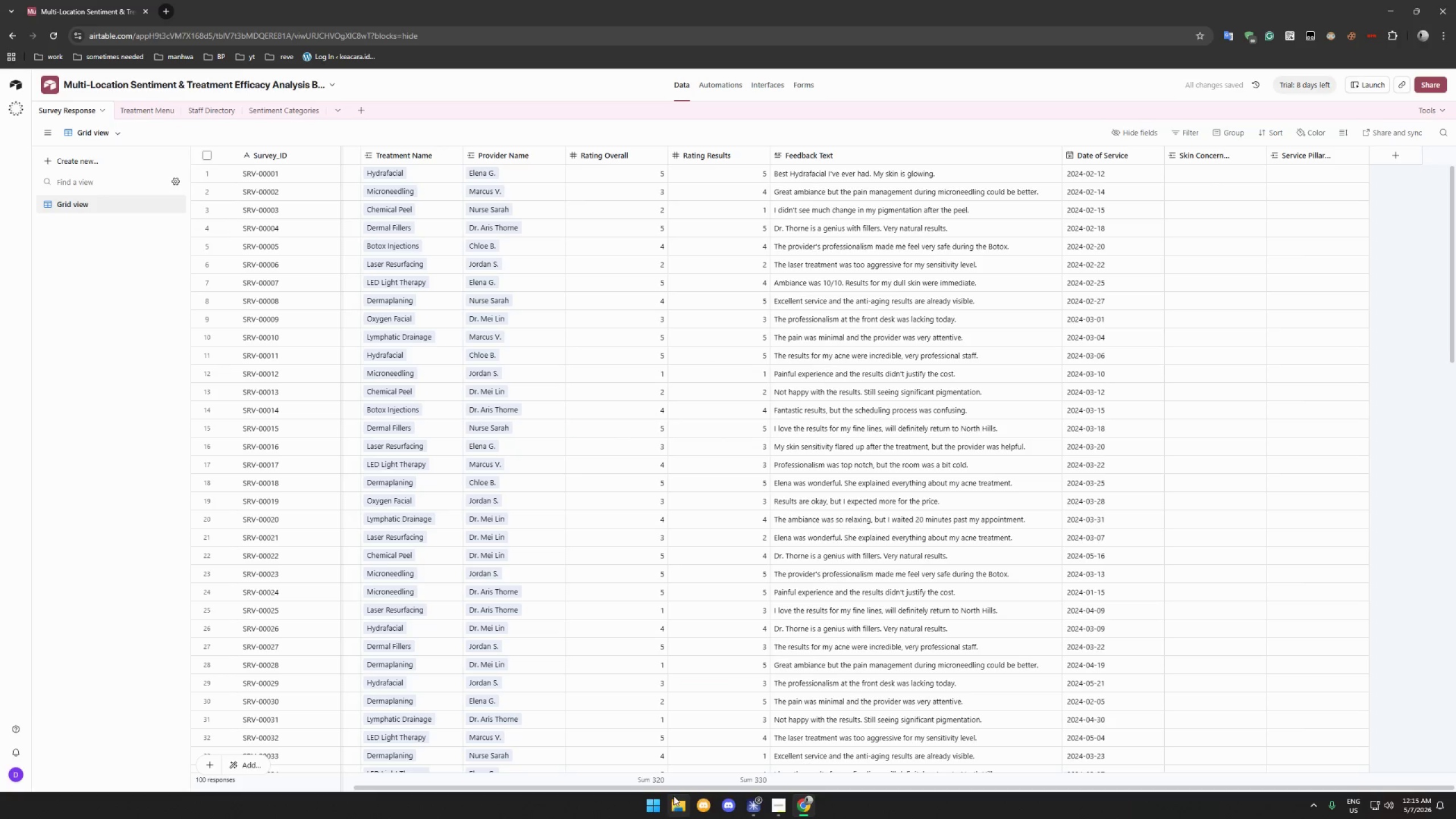 
left_click_drag(start_coordinate=[676, 789], to_coordinate=[380, 746])
 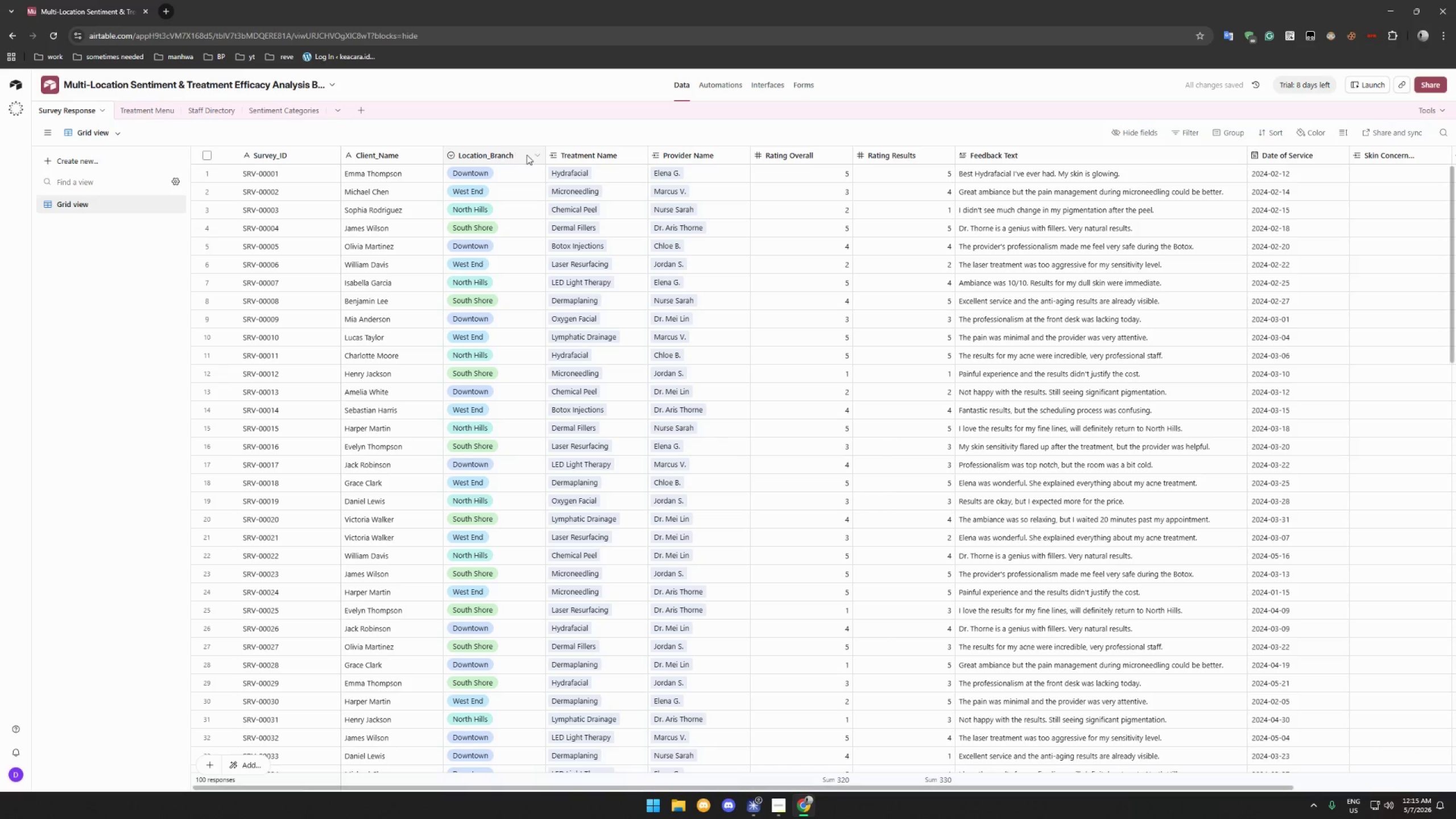 
left_click([536, 155])
 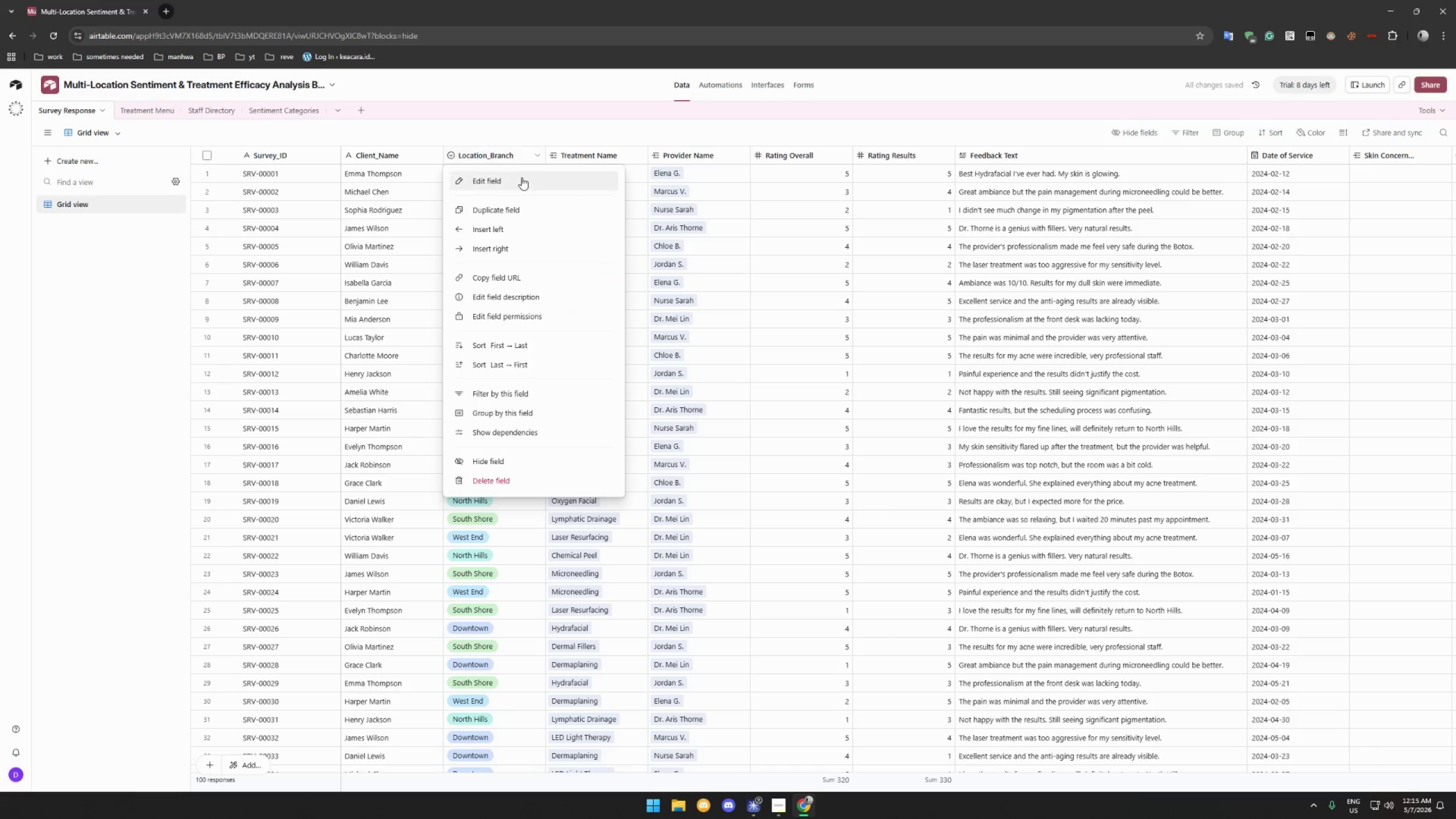 
left_click([519, 179])
 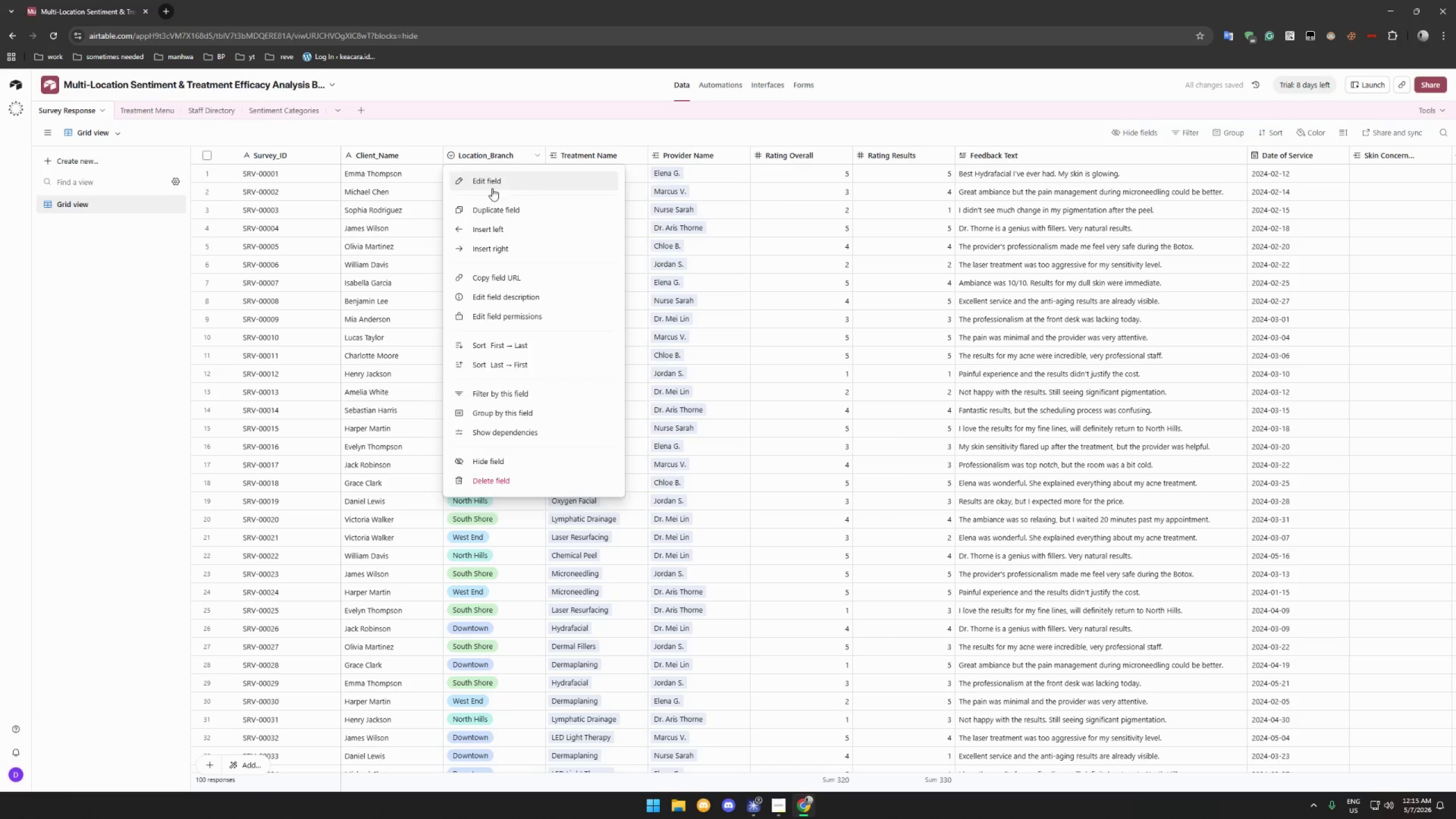 
mouse_move([511, 200])
 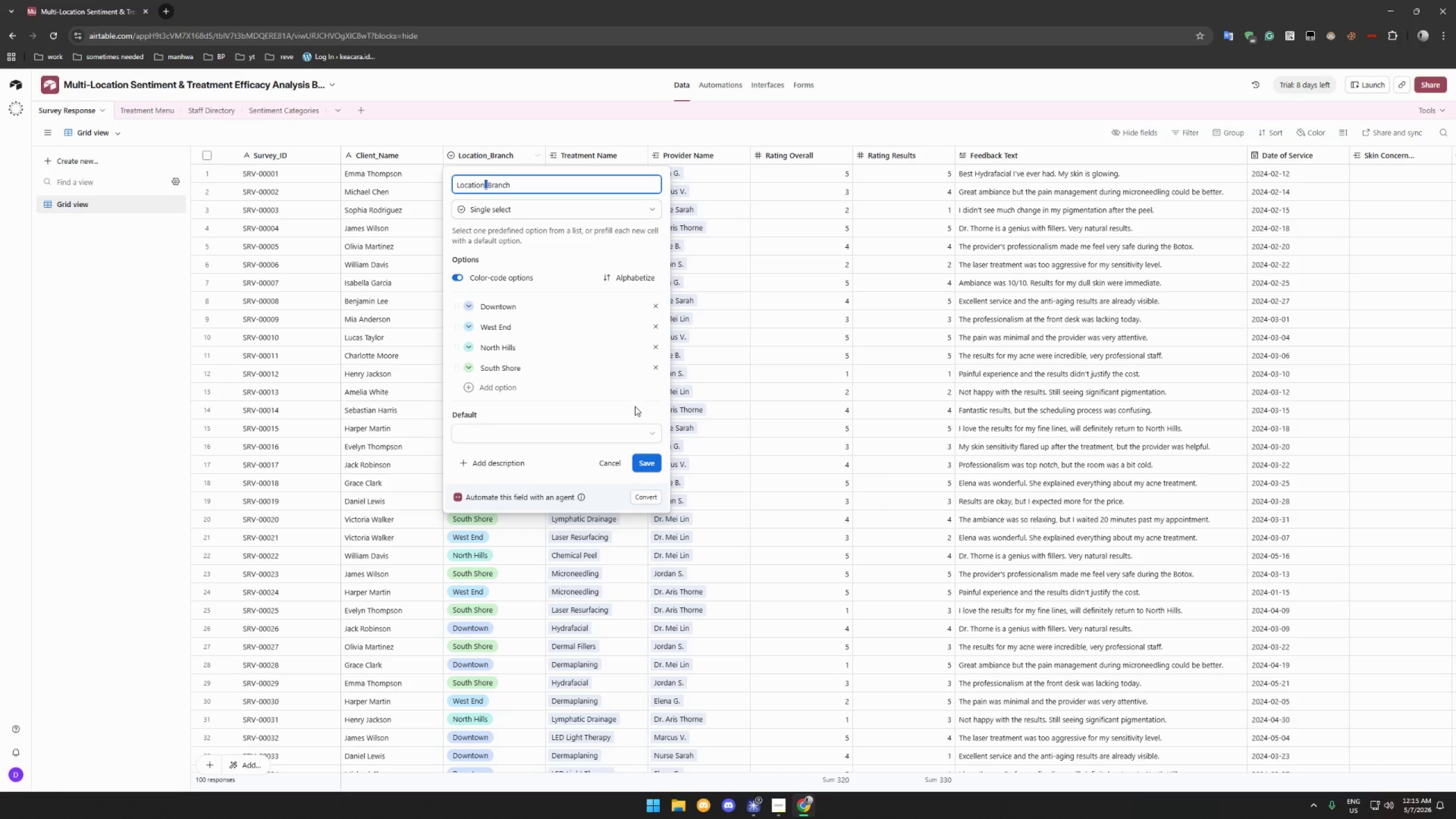 
key(Space)
 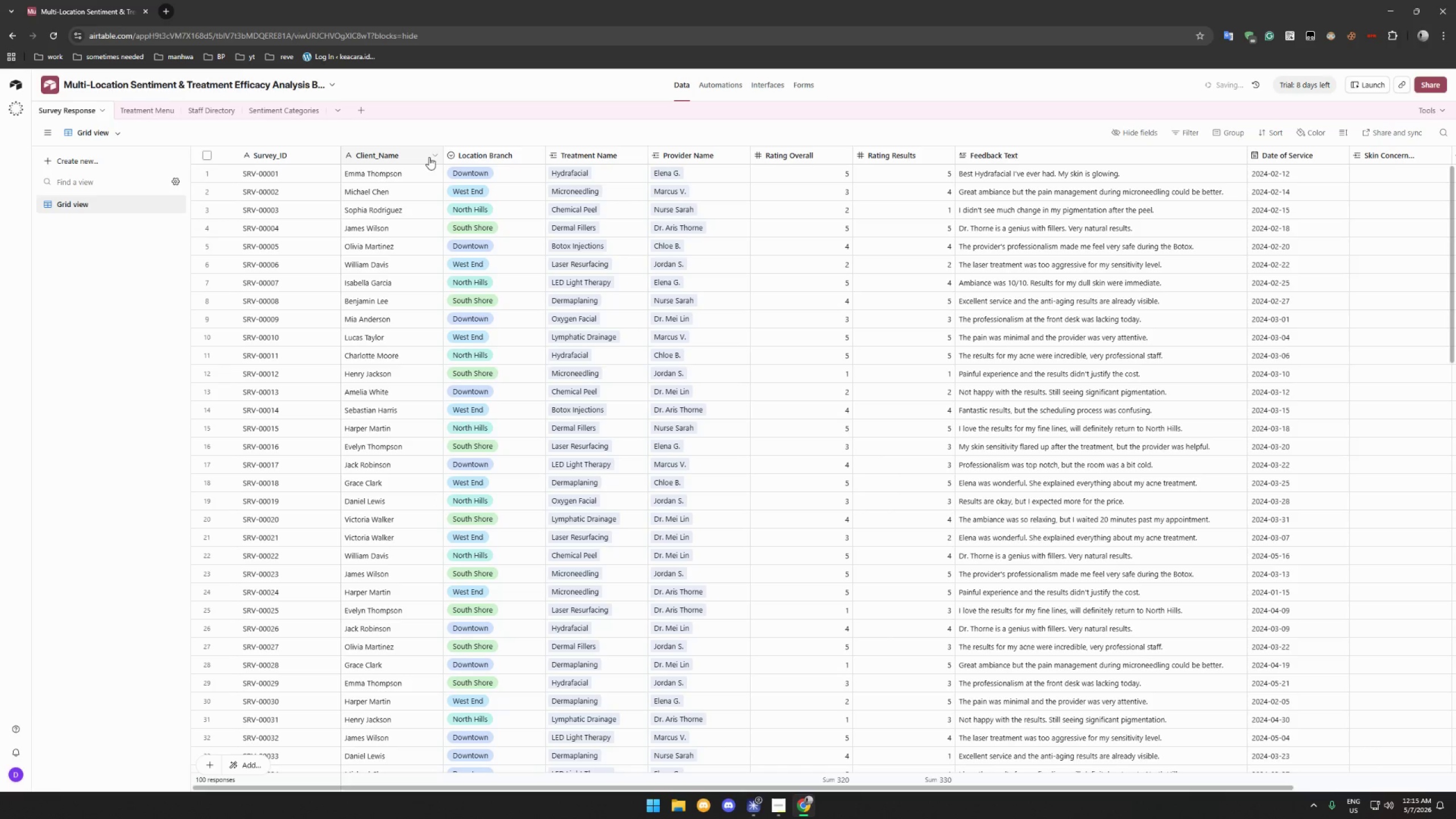 
left_click([432, 155])
 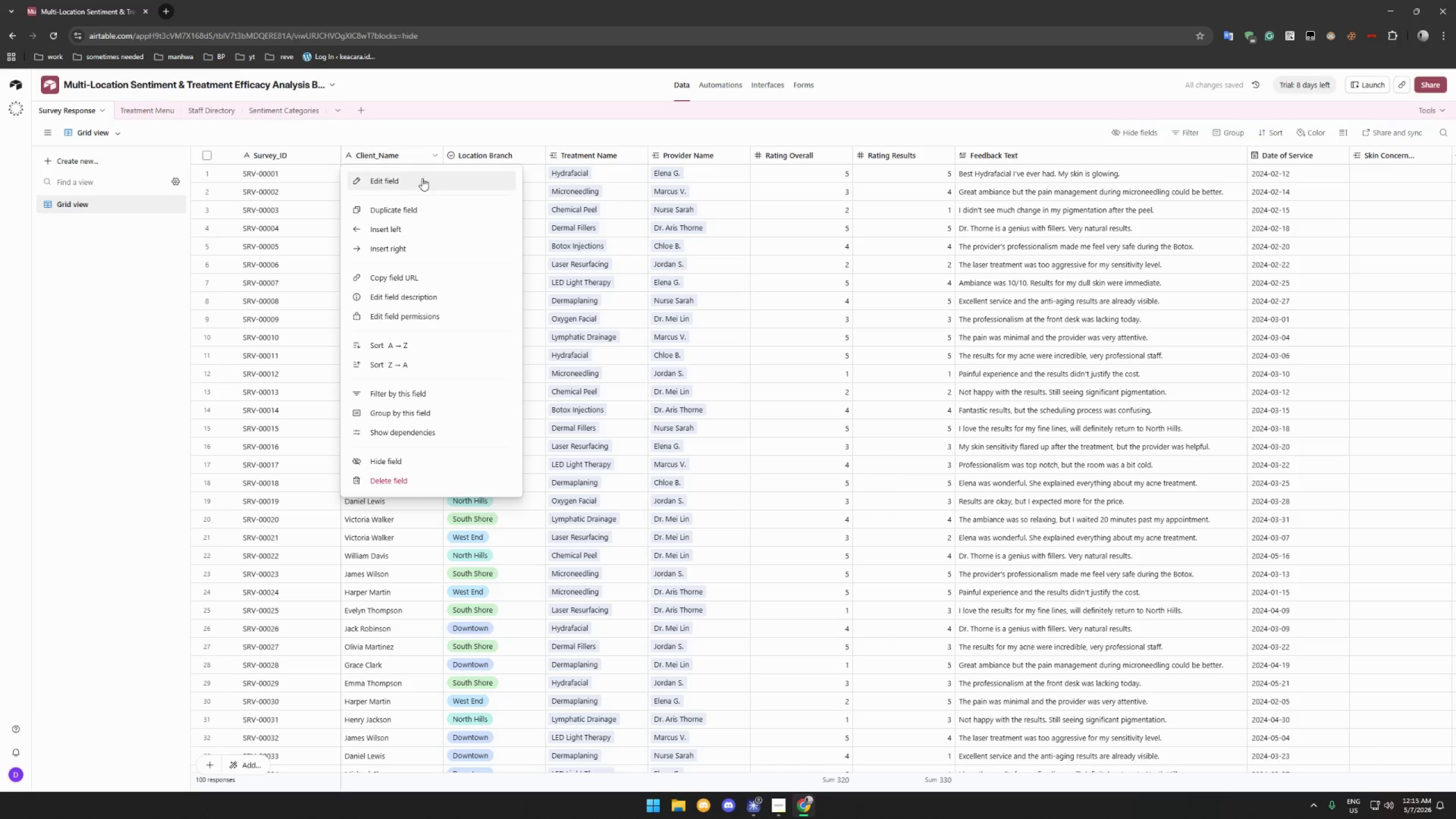 
left_click([419, 181])
 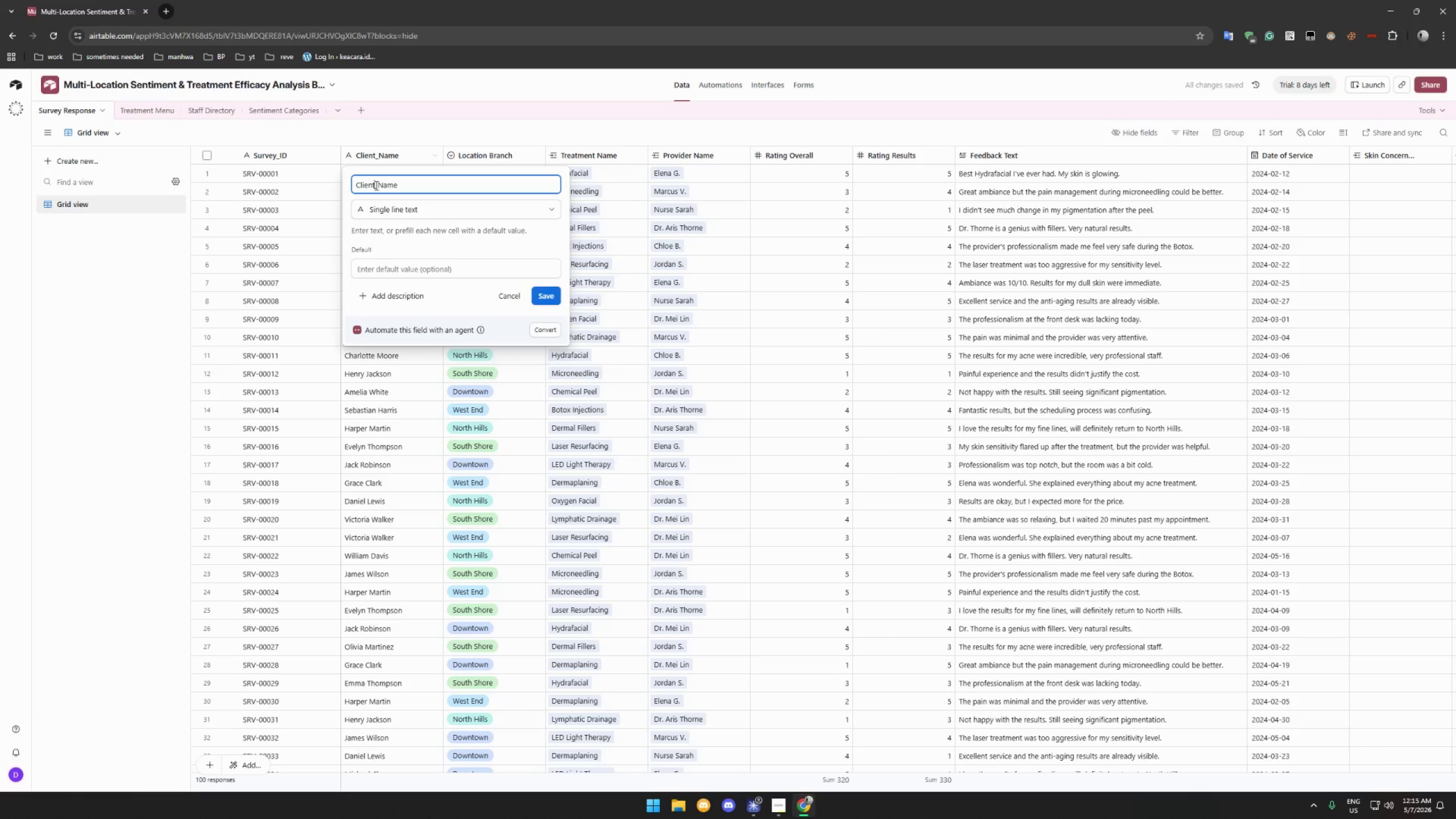 
key(Space)
 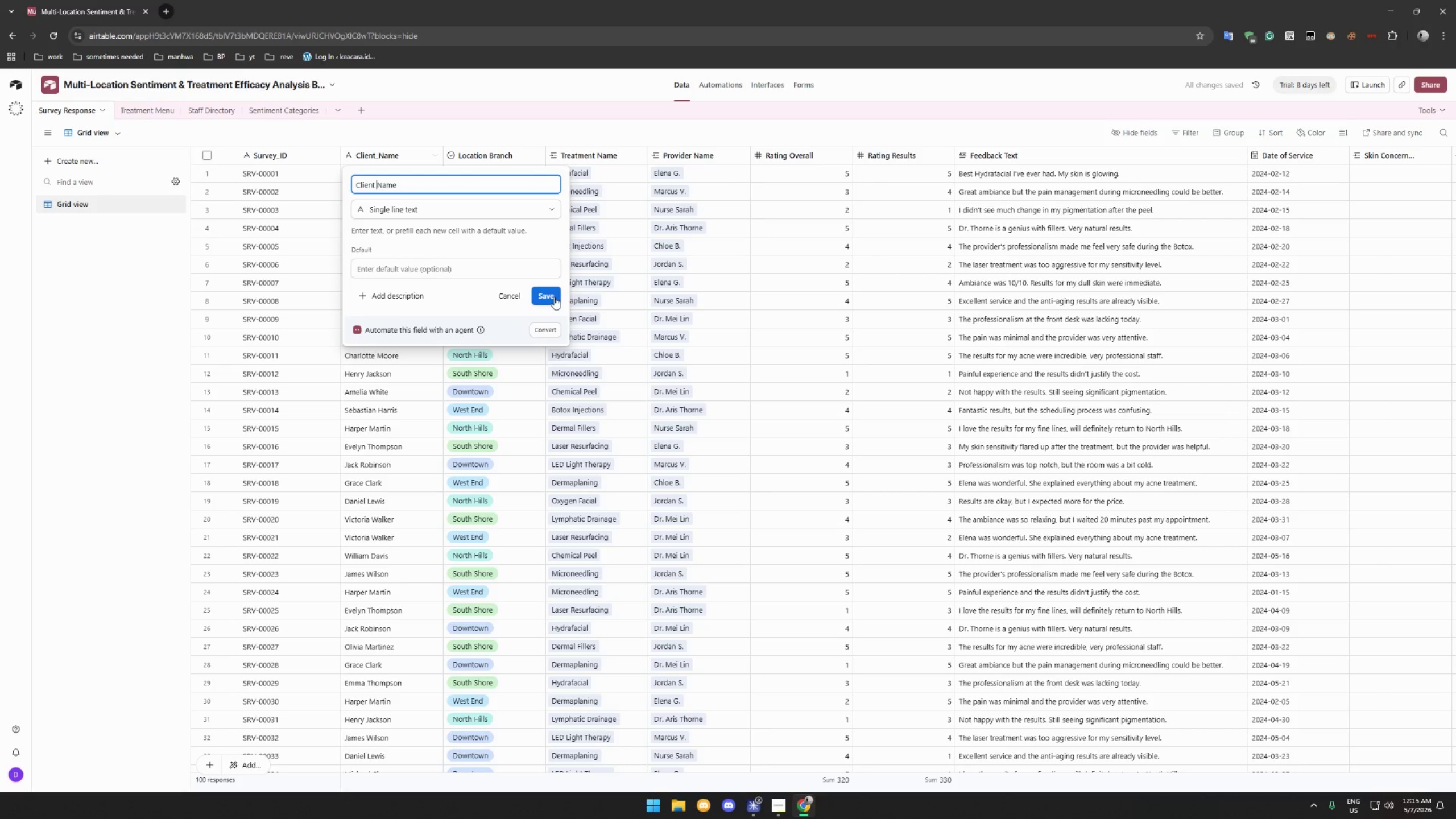 
left_click([554, 297])
 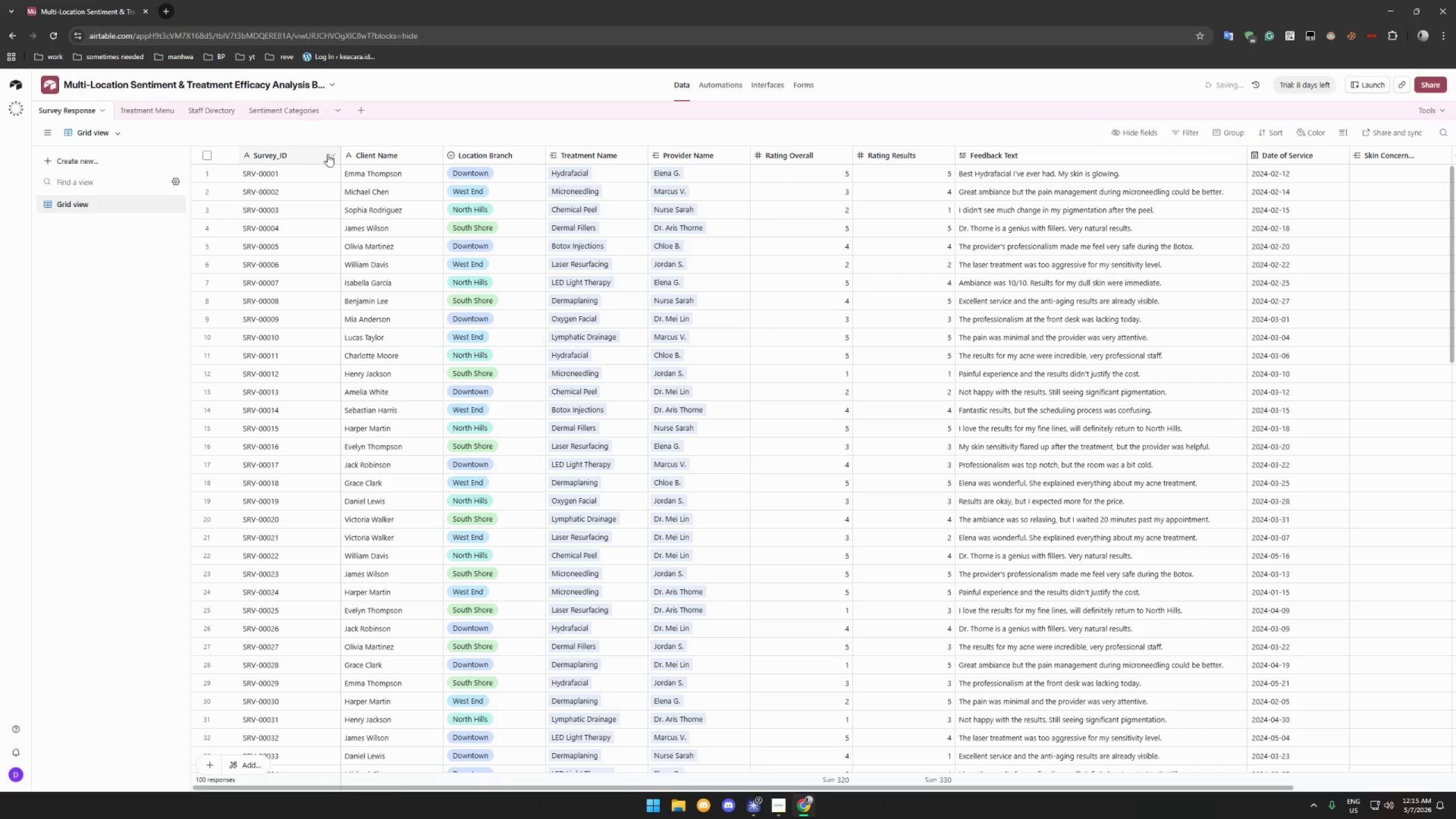 
left_click([329, 154])
 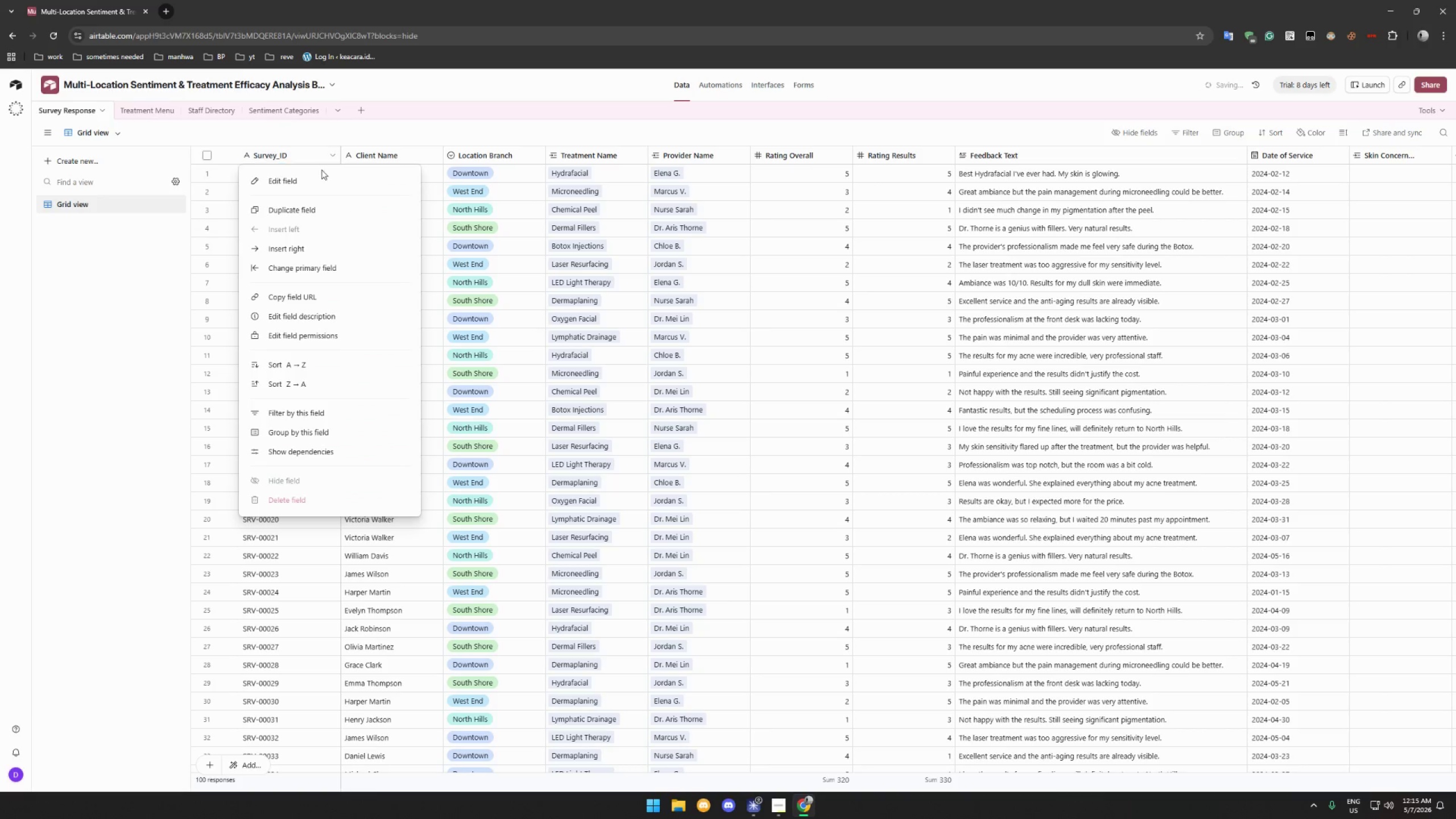 
left_click([311, 184])
 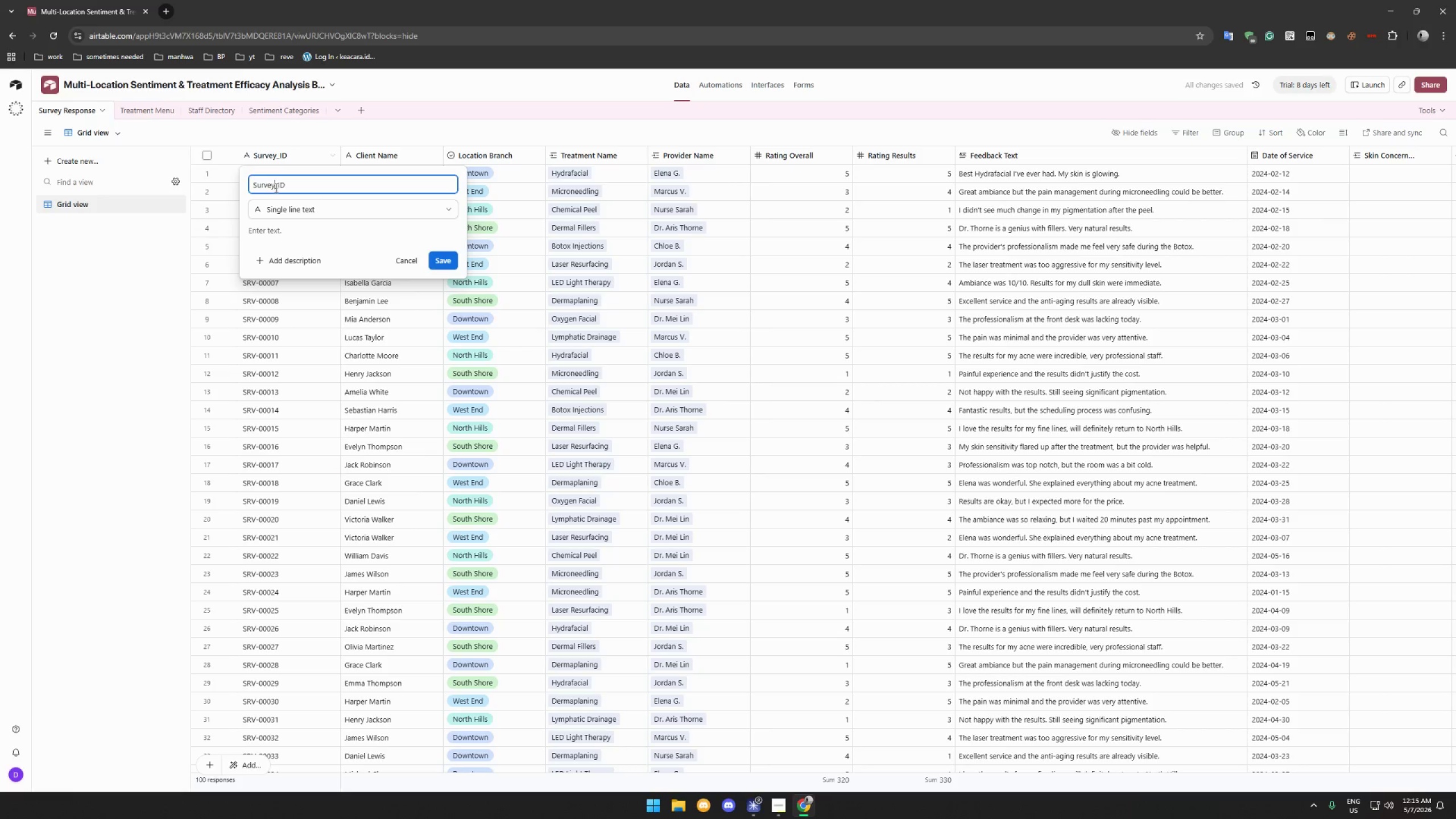 
key(Space)
 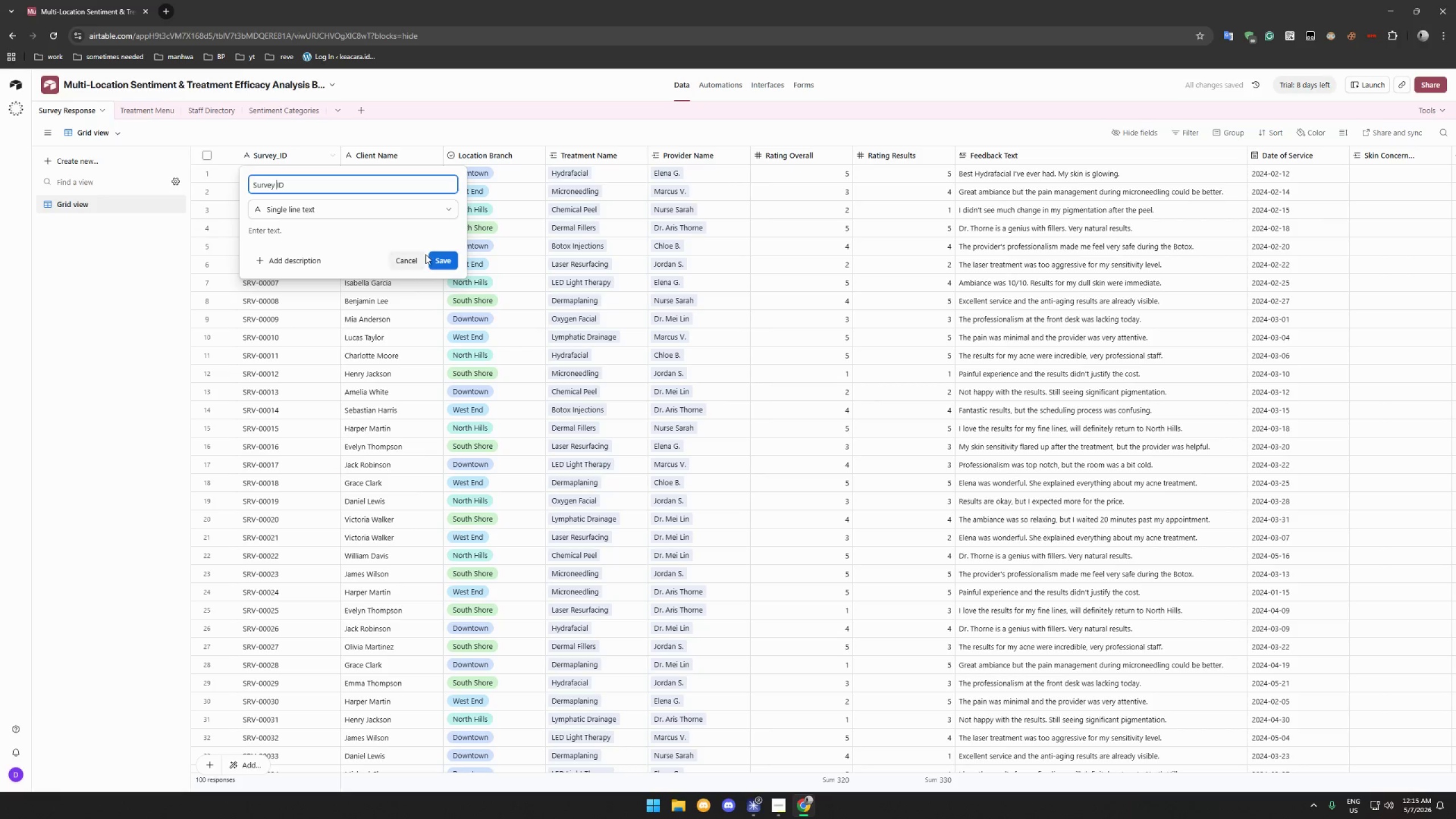 
left_click([439, 259])
 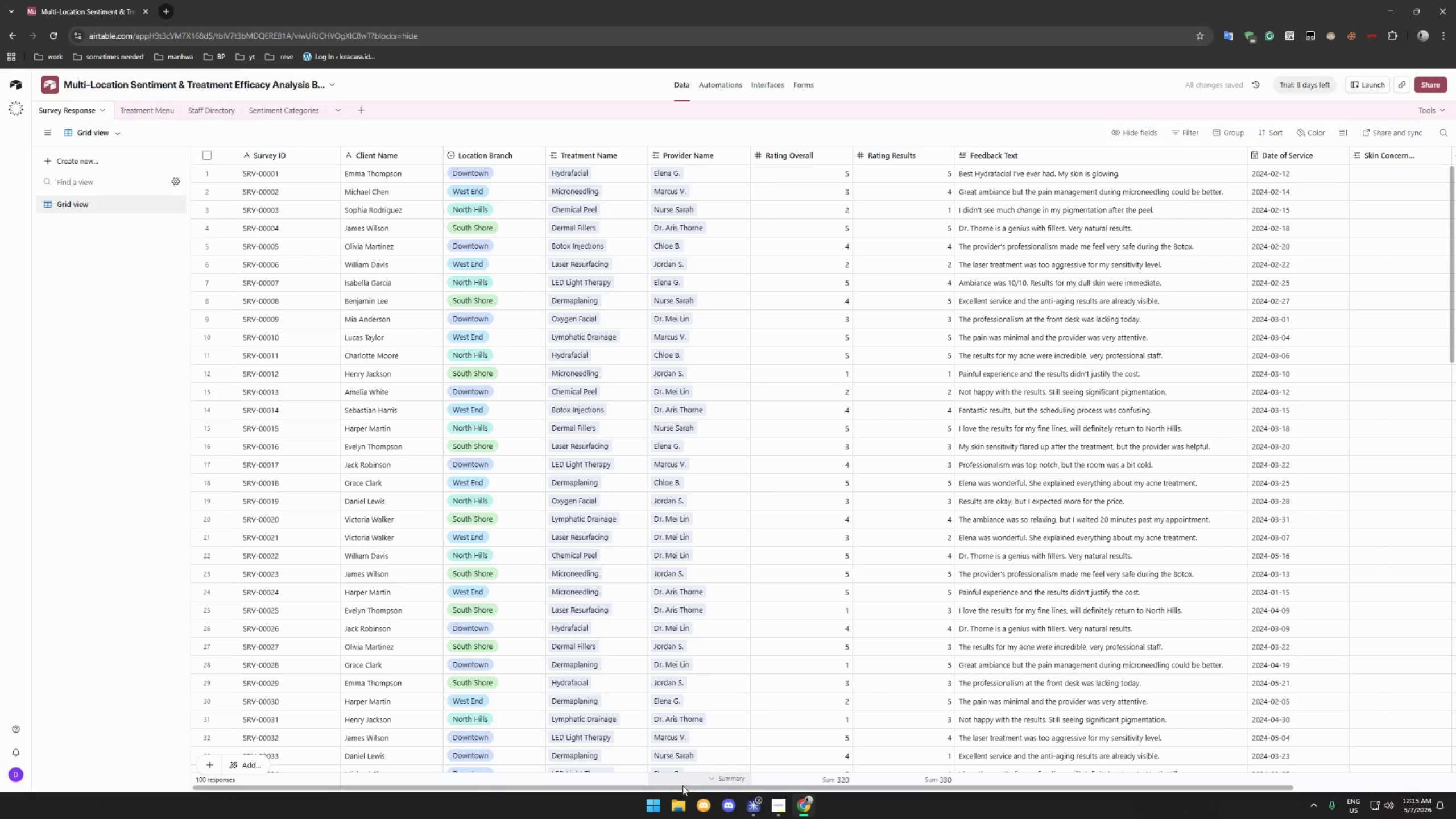 
left_click_drag(start_coordinate=[682, 789], to_coordinate=[977, 794])
 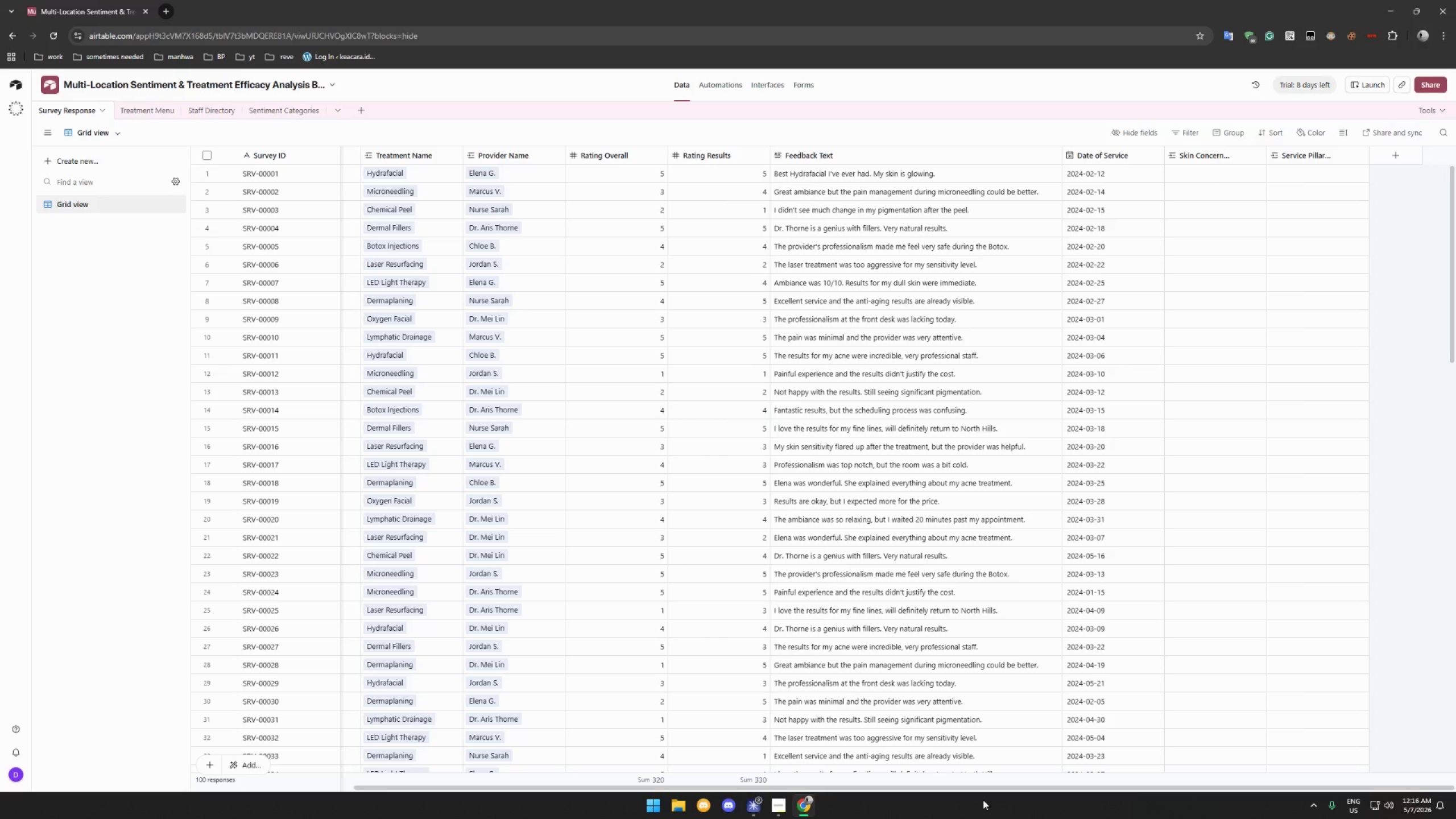 
wait(24.19)
 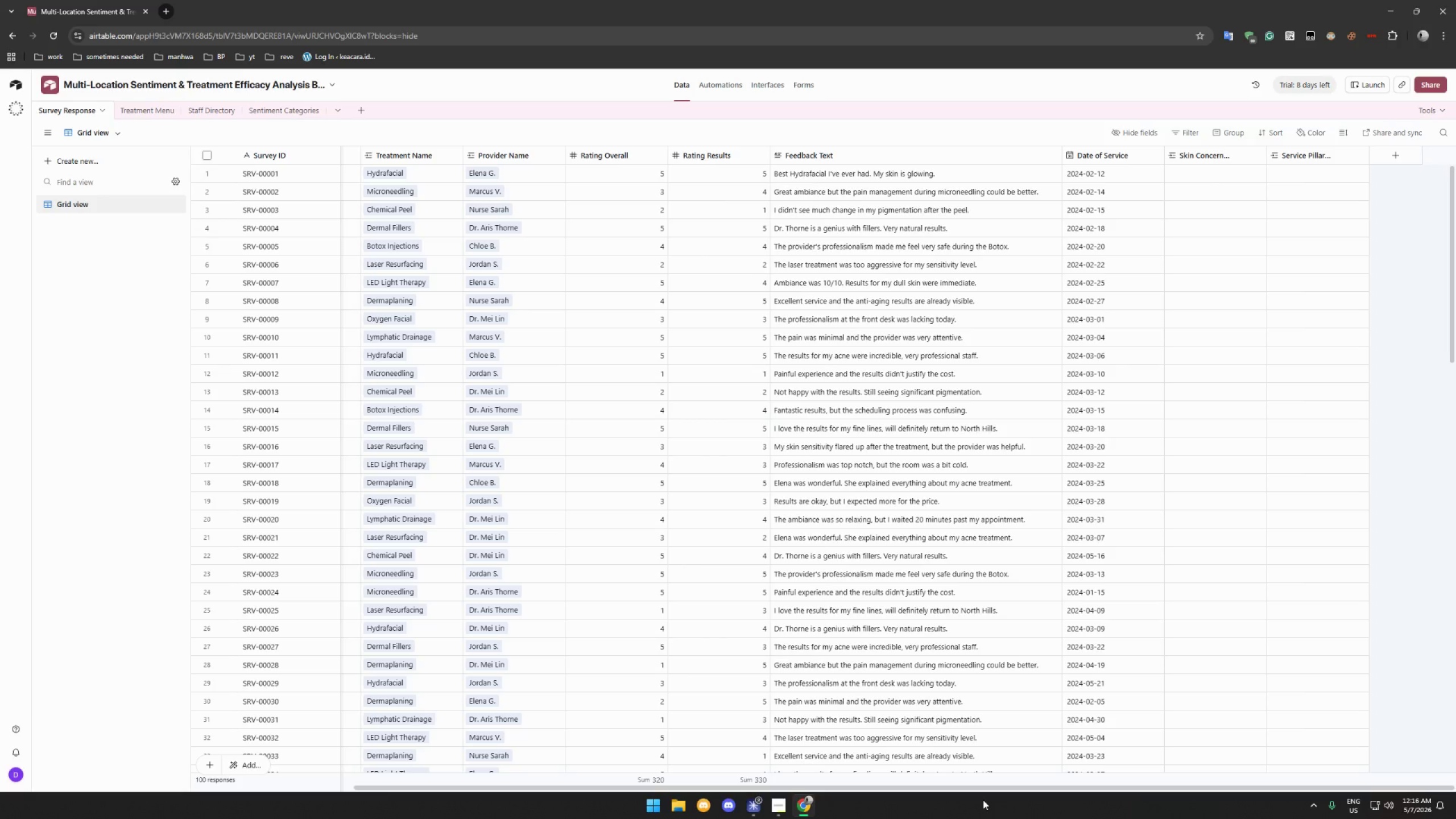 
left_click_drag(start_coordinate=[1263, 156], to_coordinate=[1287, 160])
 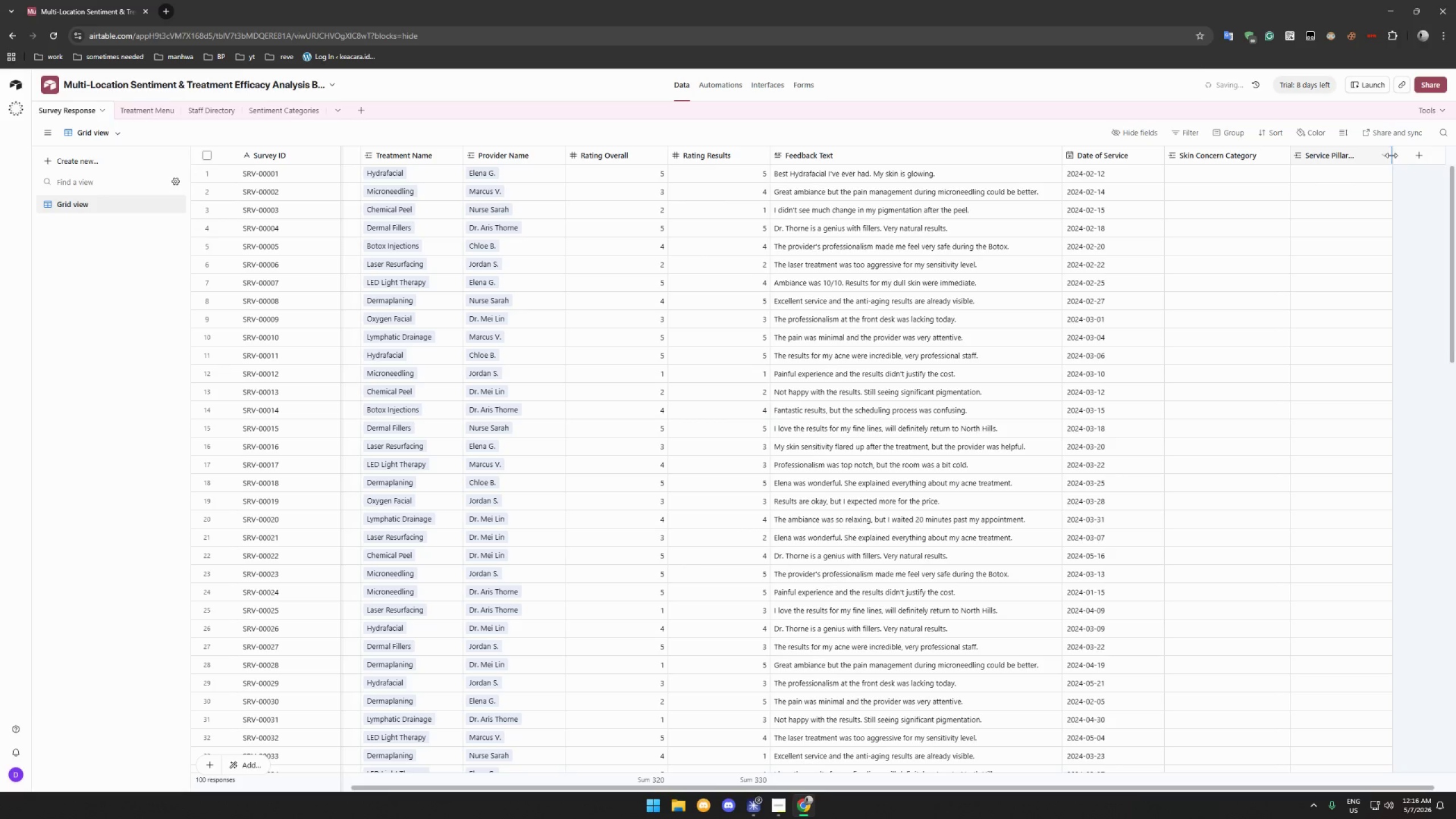 
left_click_drag(start_coordinate=[1392, 154], to_coordinate=[1413, 155])
 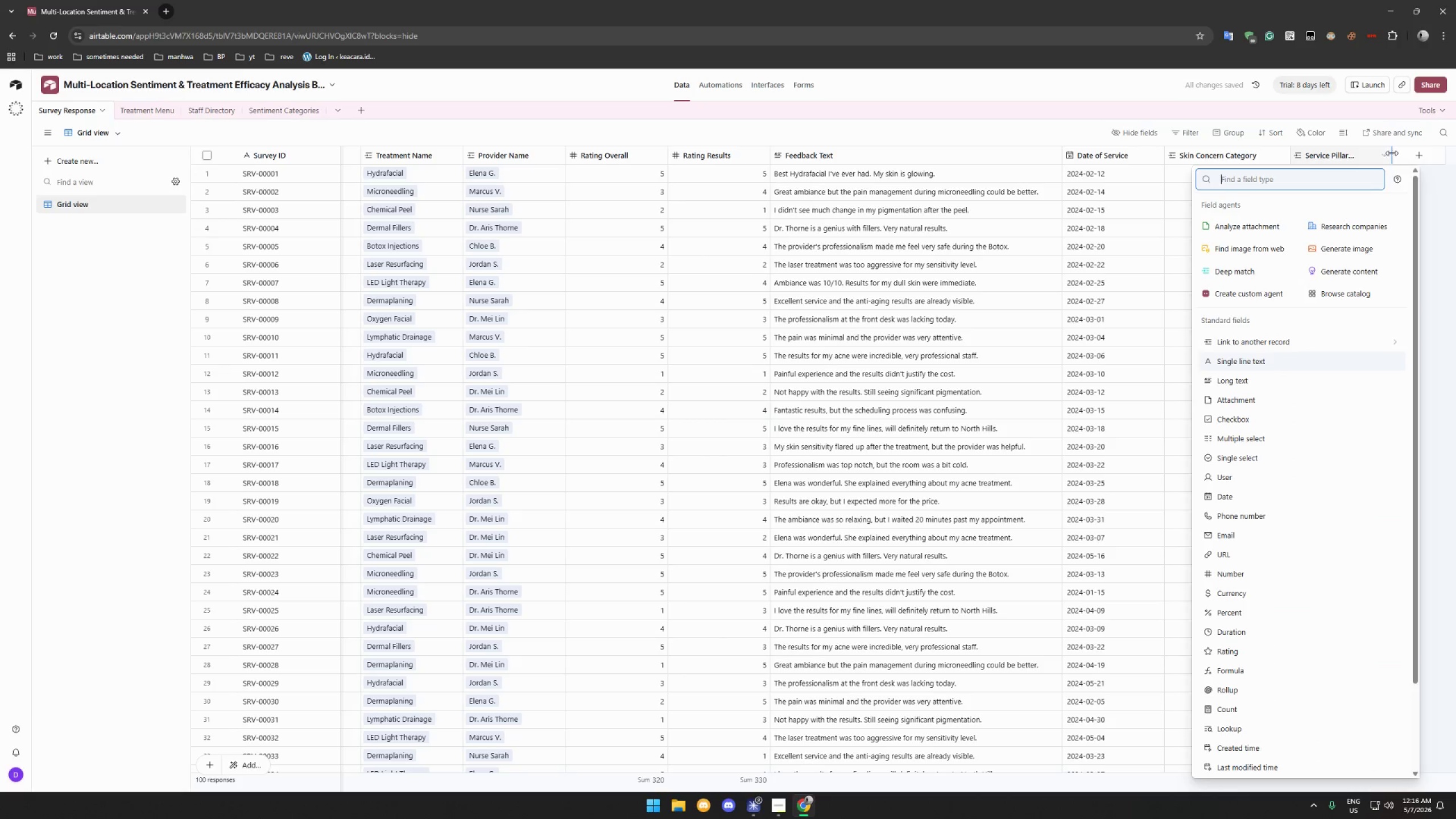 
left_click_drag(start_coordinate=[1390, 153], to_coordinate=[1417, 155])
 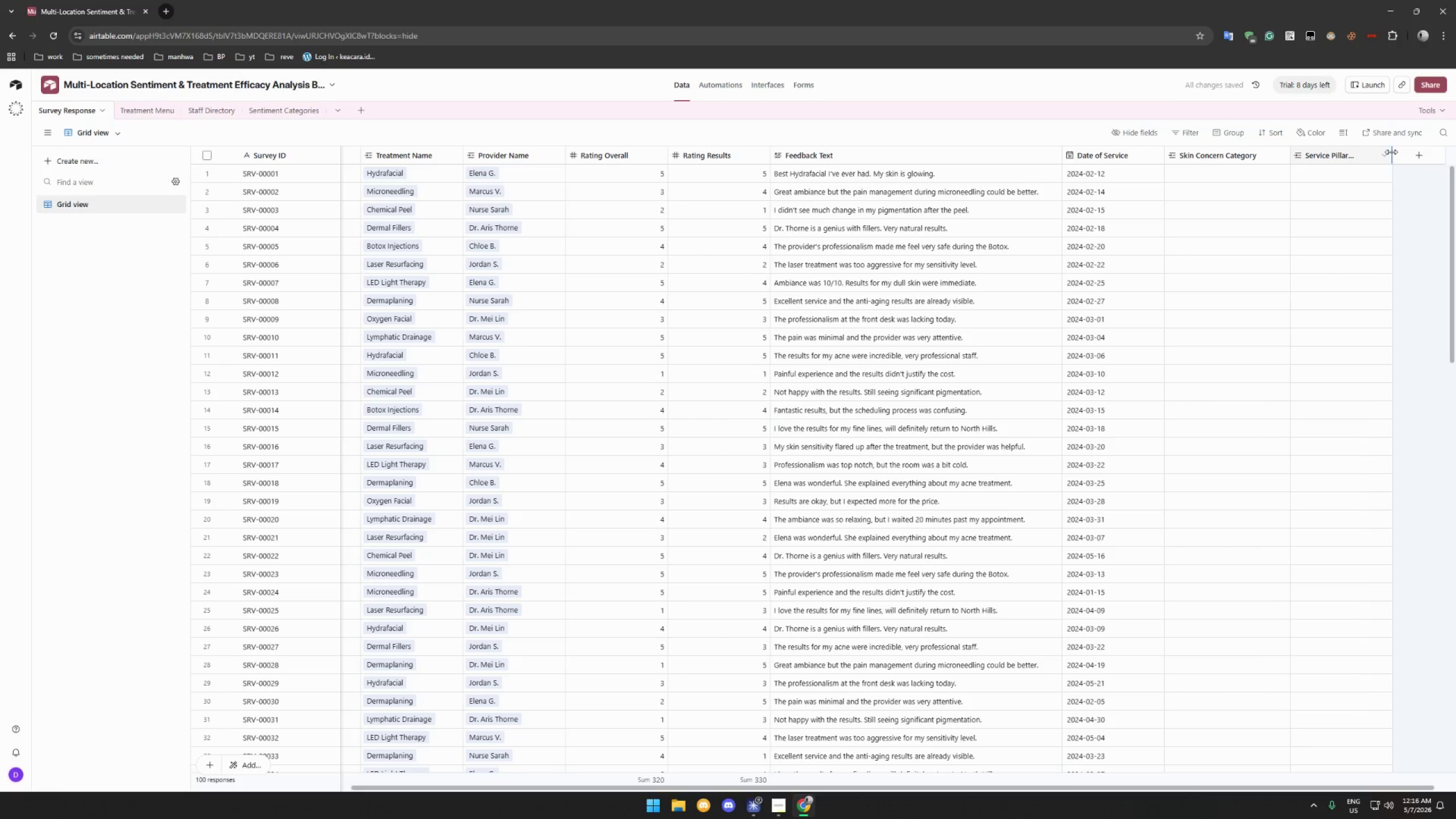 
left_click_drag(start_coordinate=[1391, 152], to_coordinate=[1408, 153])
 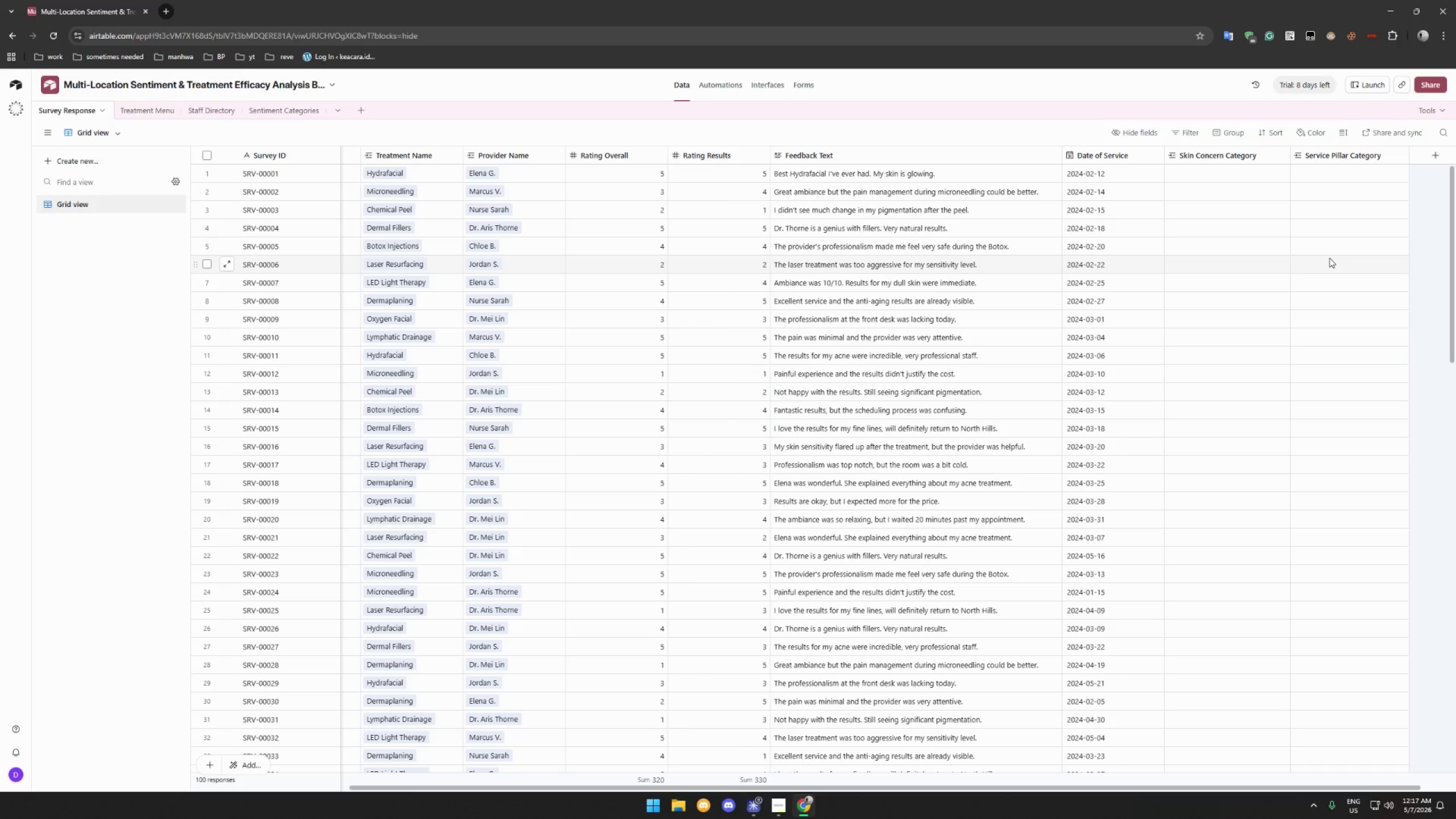 
wait(76.89)
 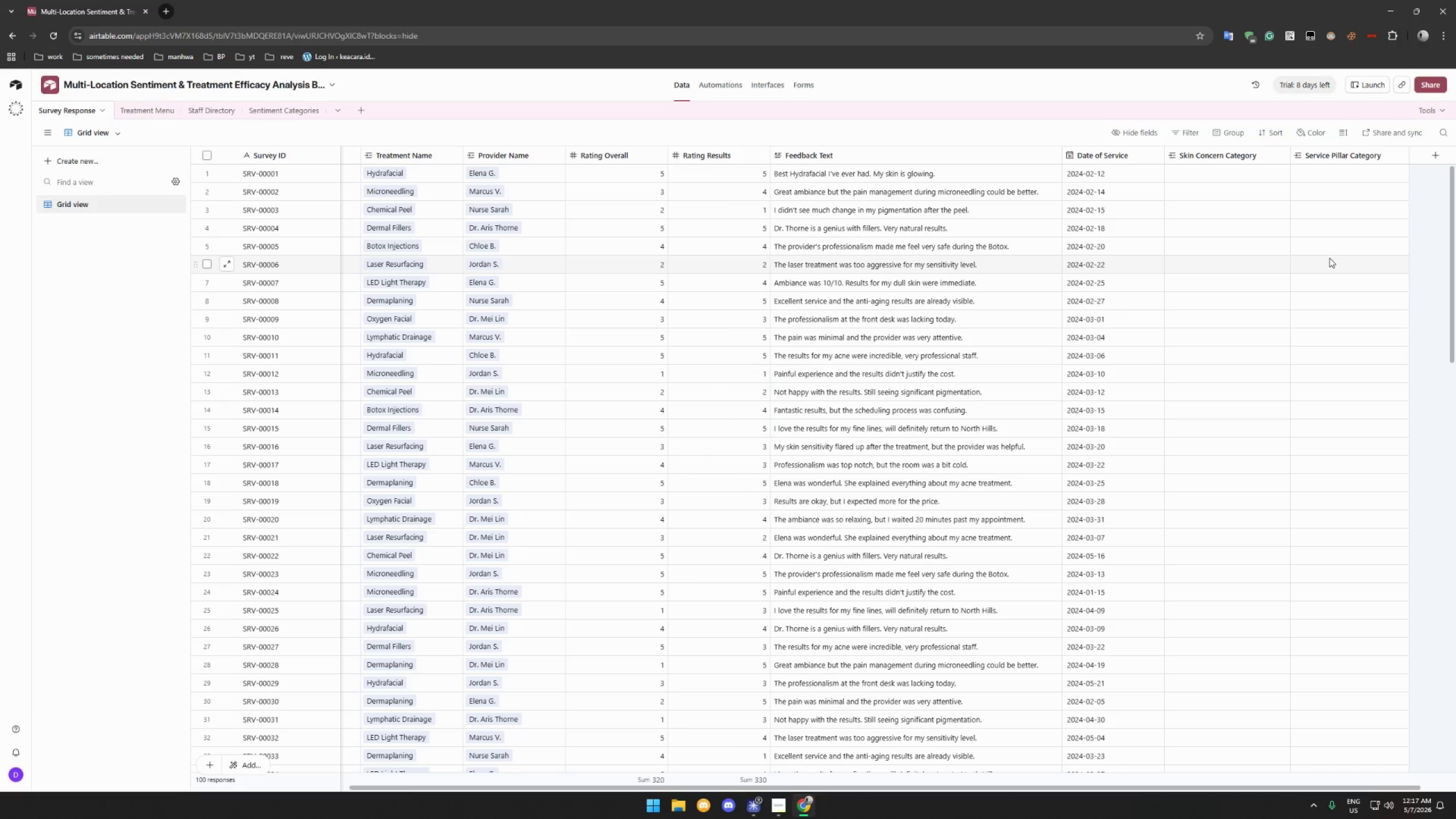 
left_click([787, 808])